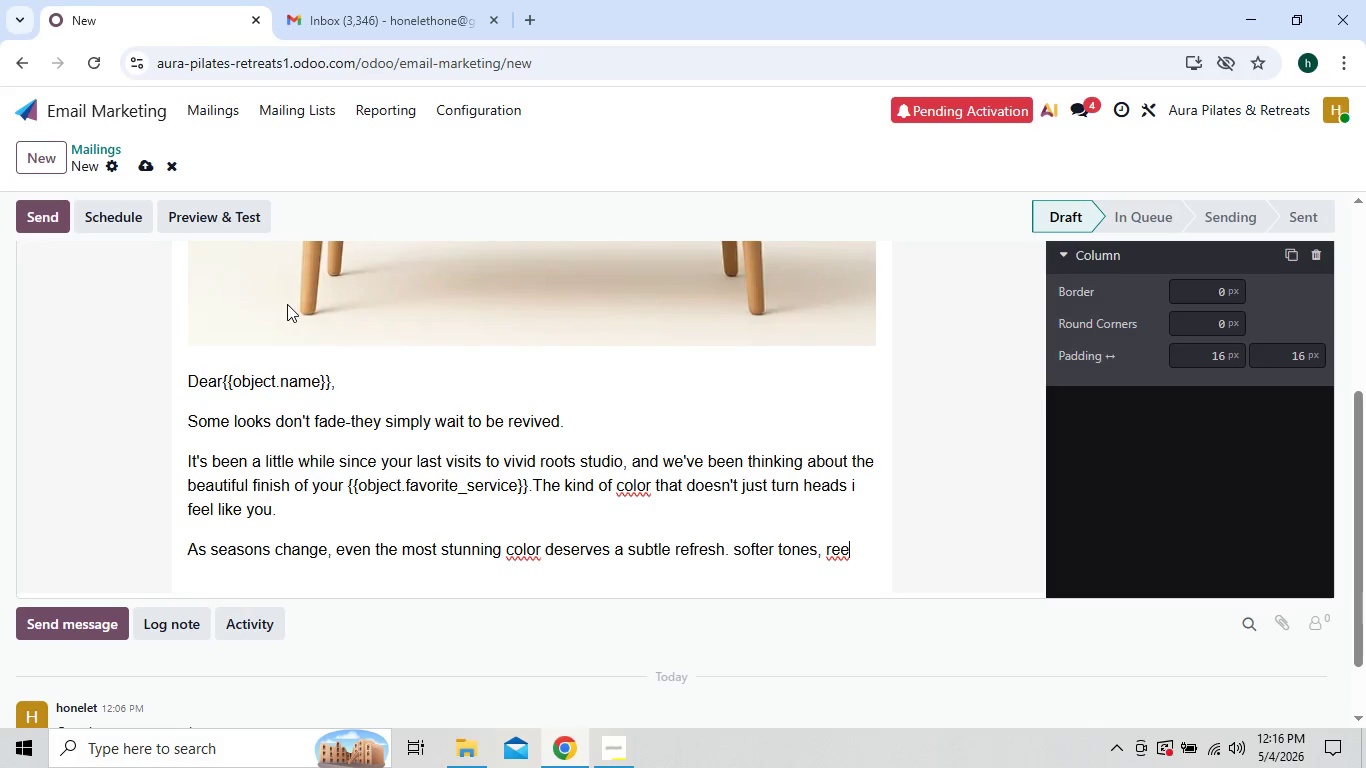 
key(Backspace)
 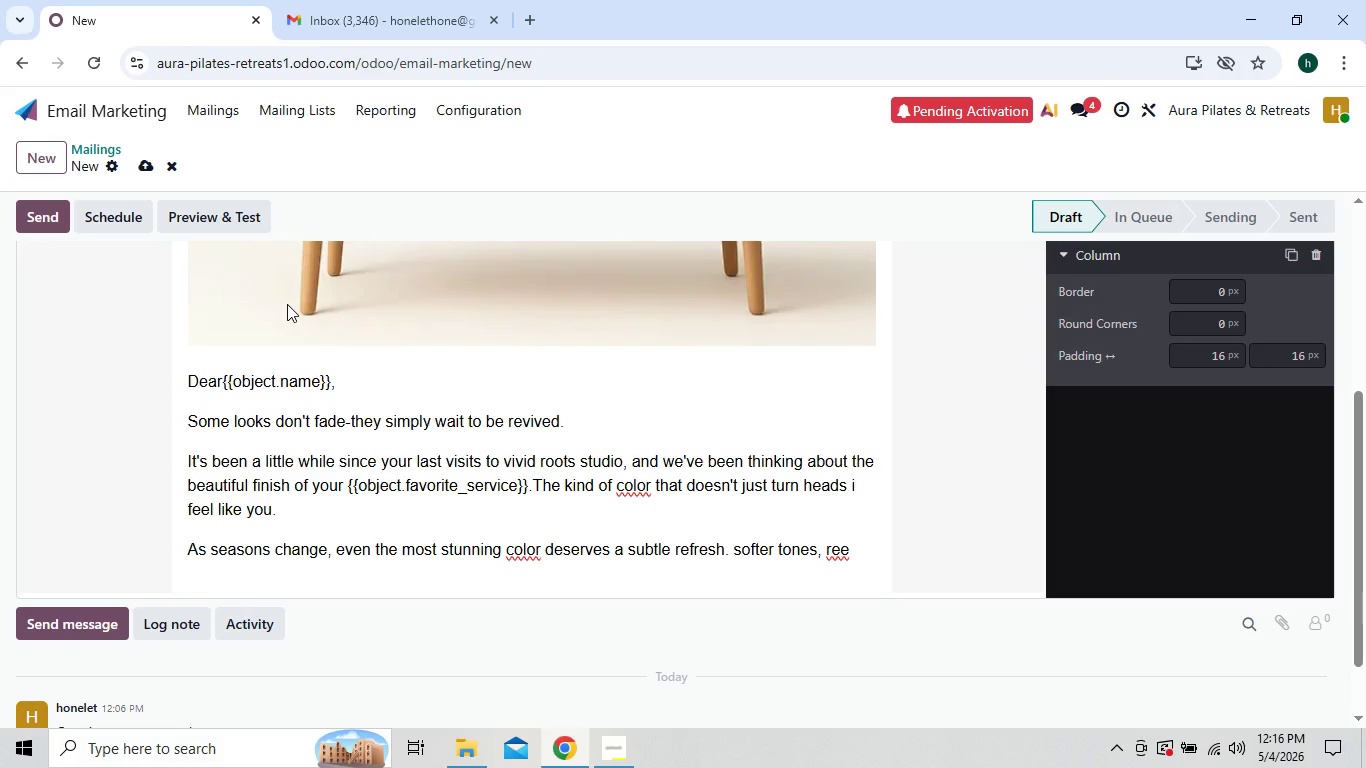 
key(Backspace)
 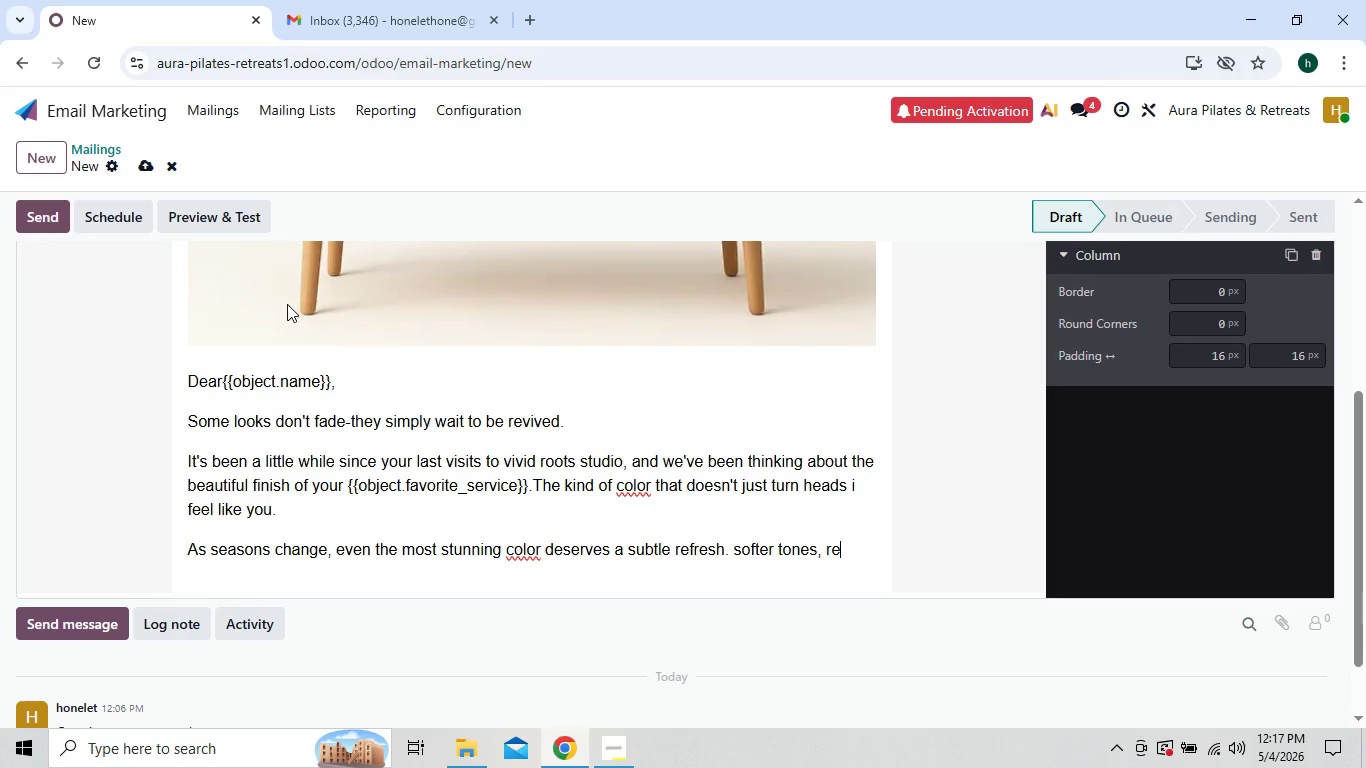 
wait(12.36)
 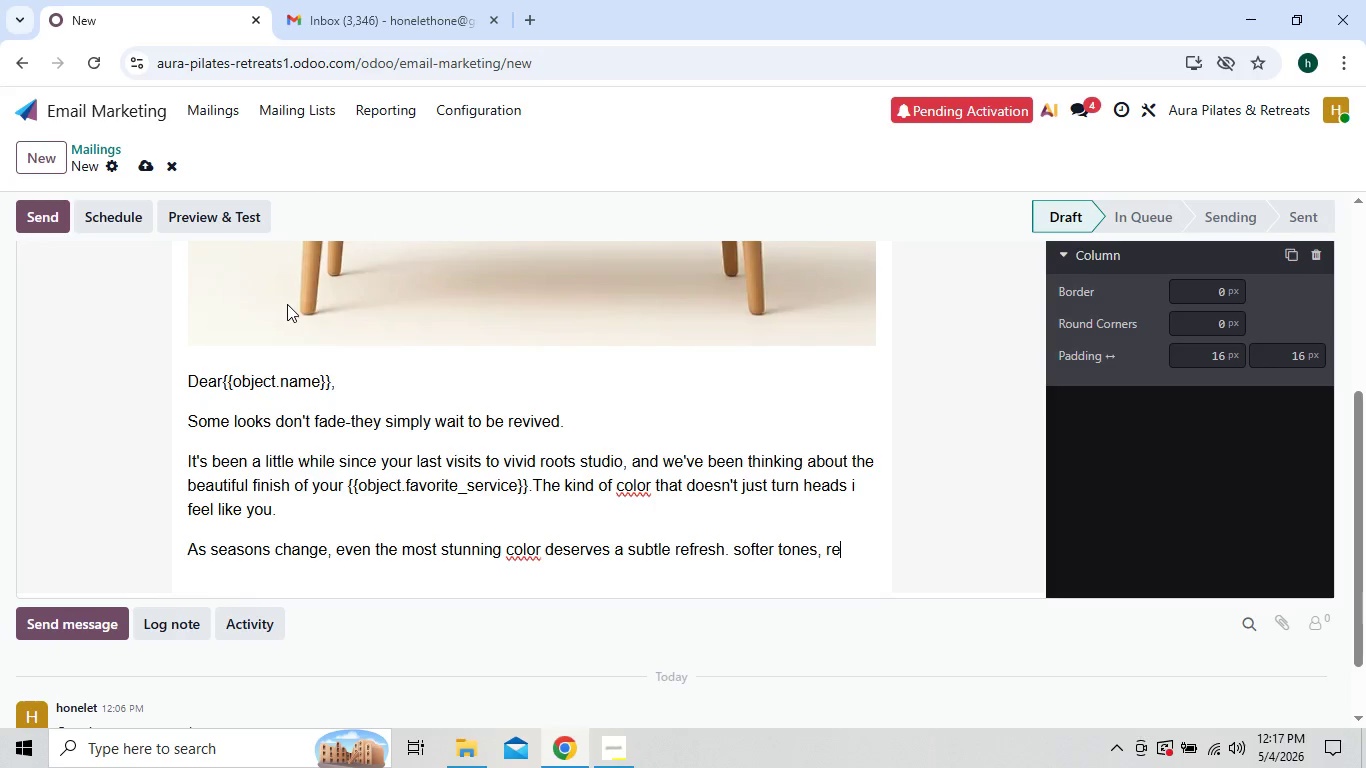 
type(newd)
 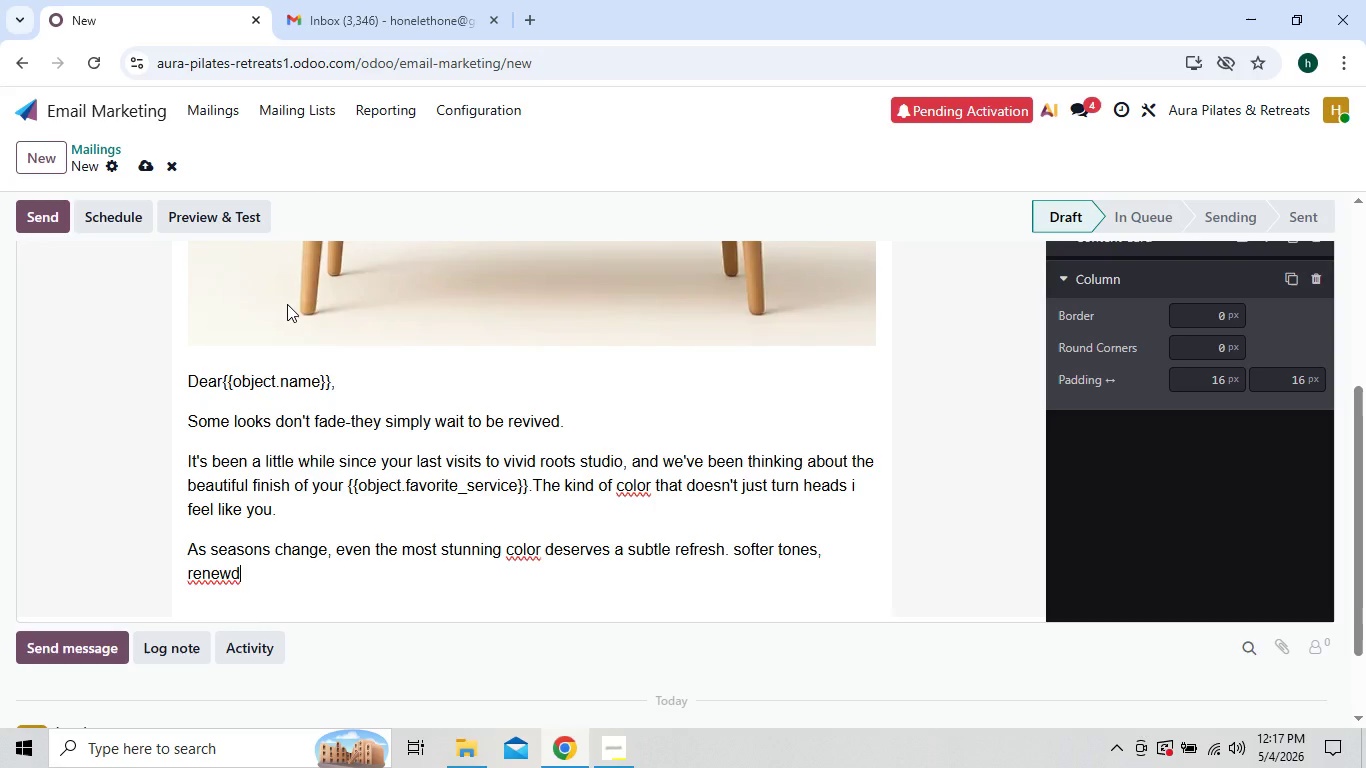 
wait(5.53)
 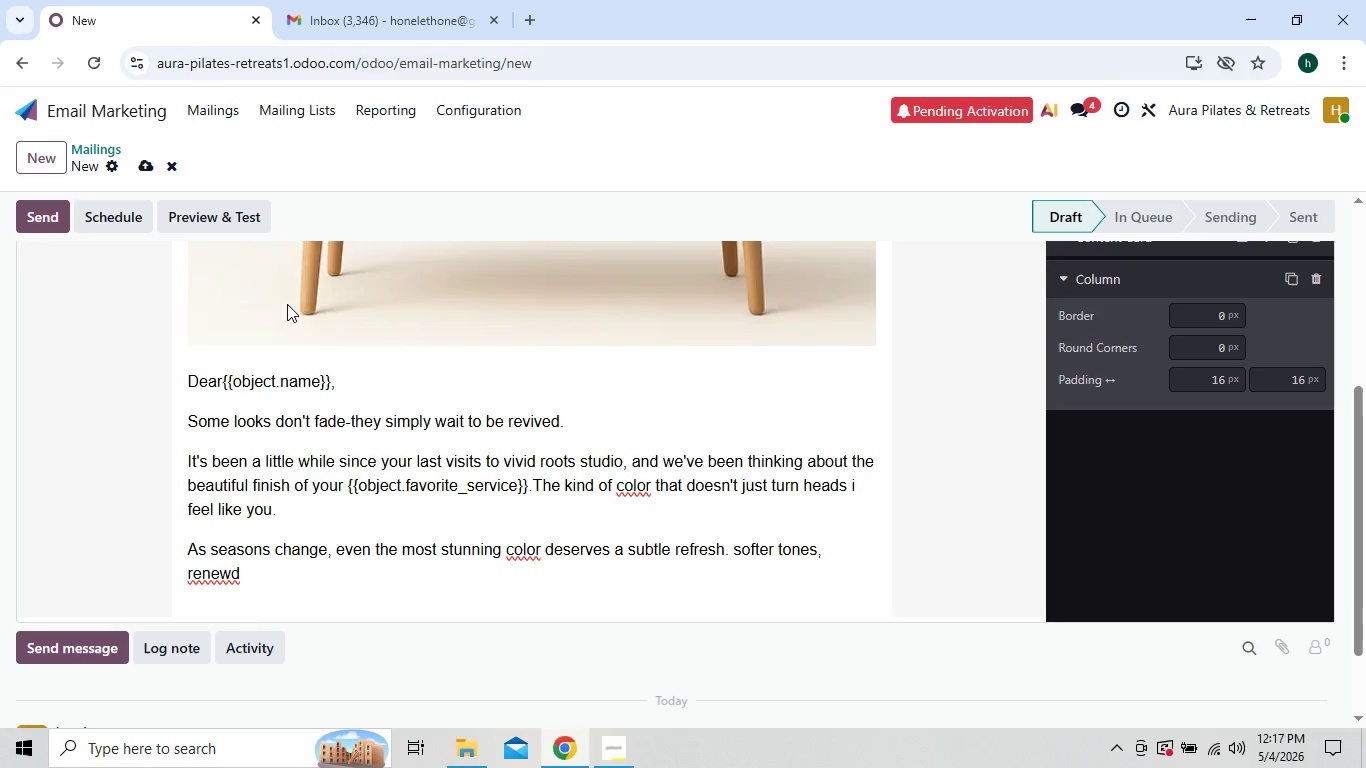 
key(ArrowLeft)
 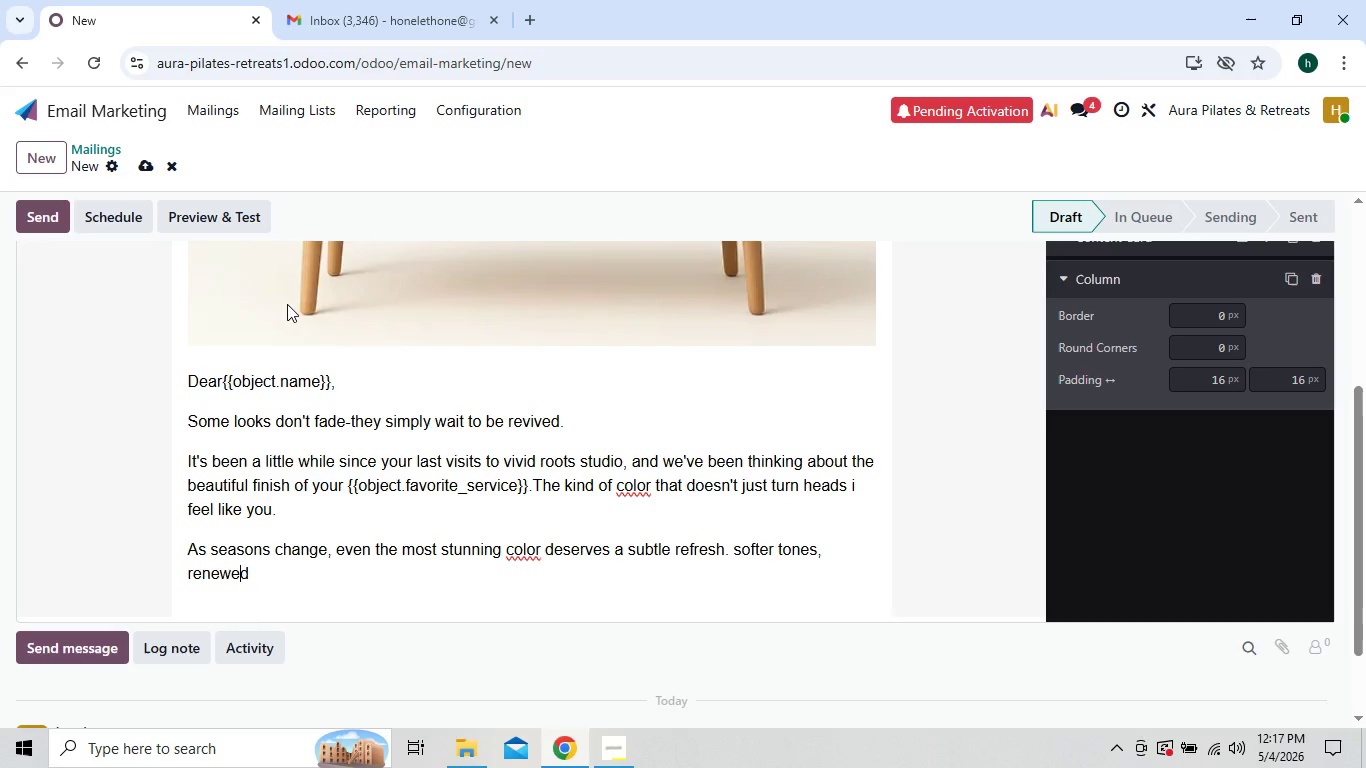 
key(E)
 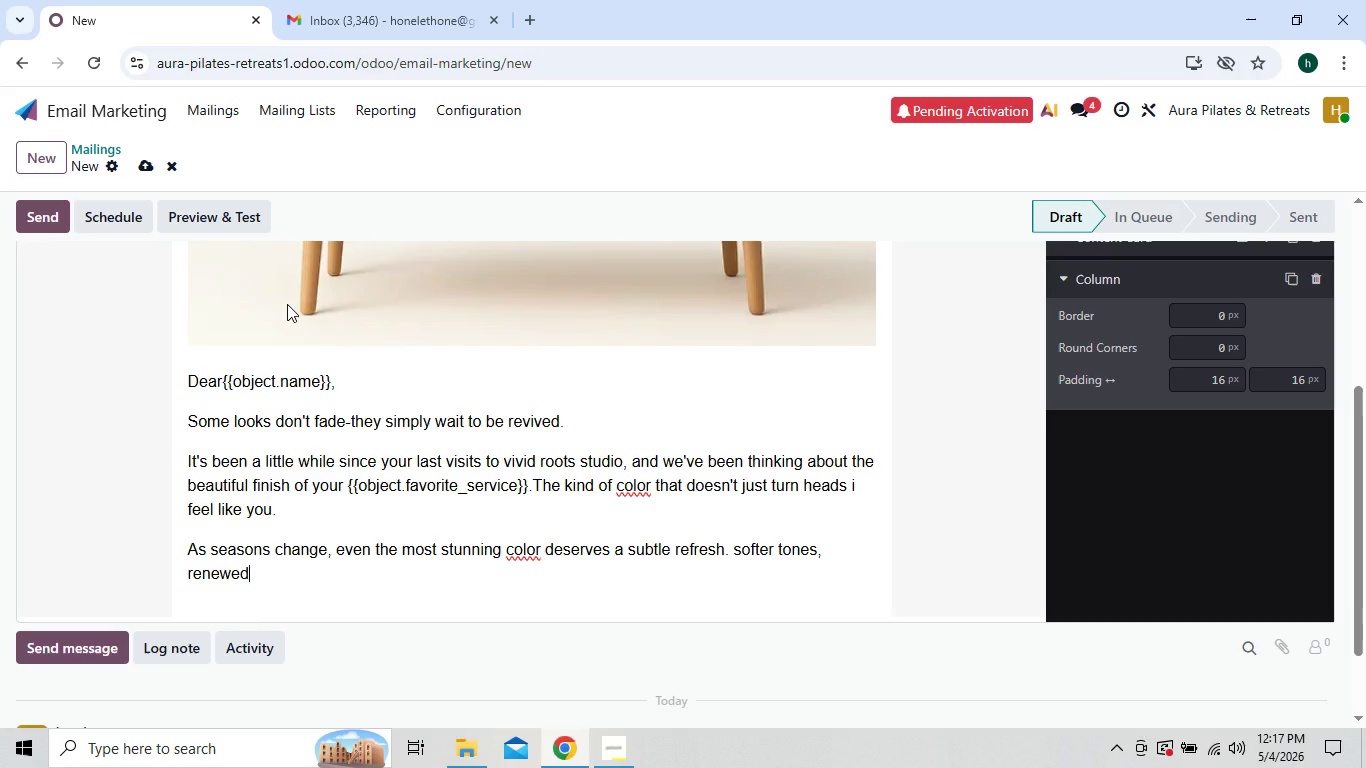 
key(ArrowRight)
 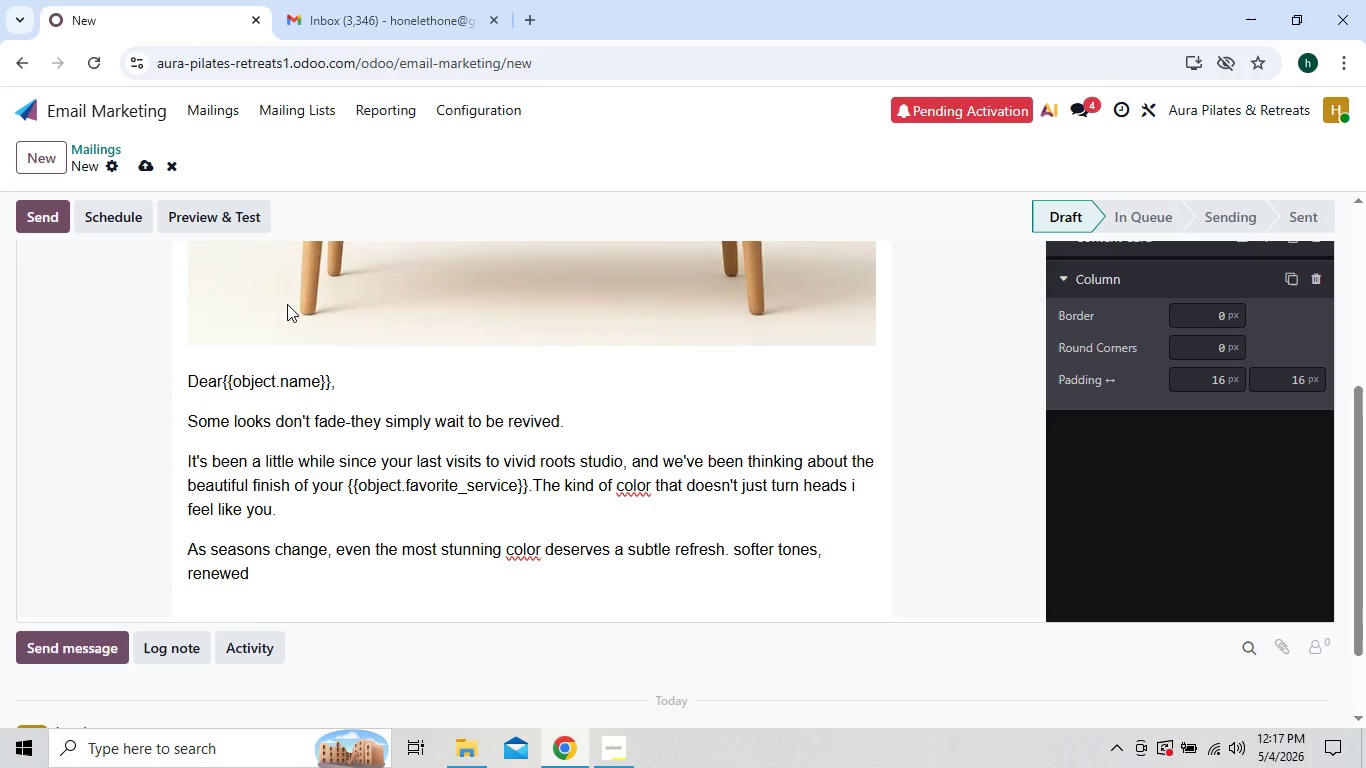 
type( sho)
key(Backspace)
type(ine, and the )
 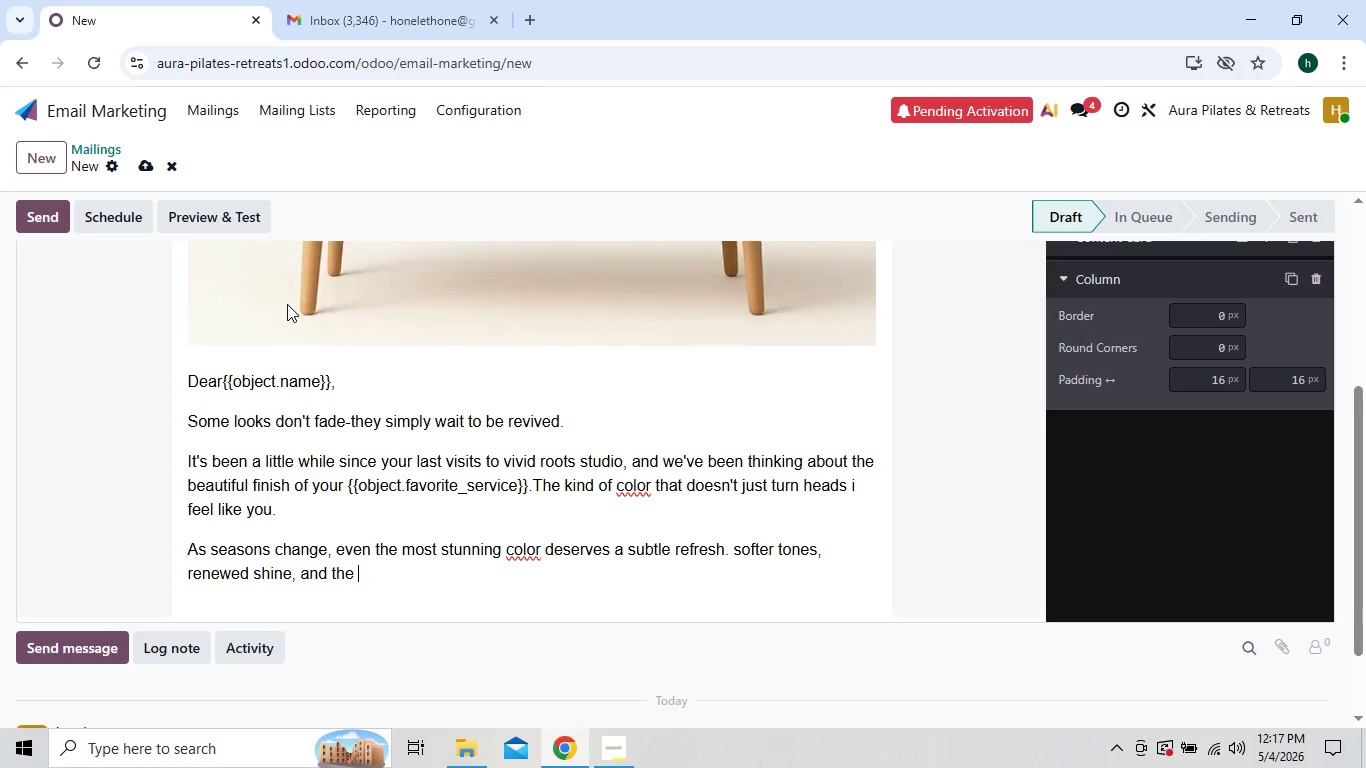 
type(effort)
 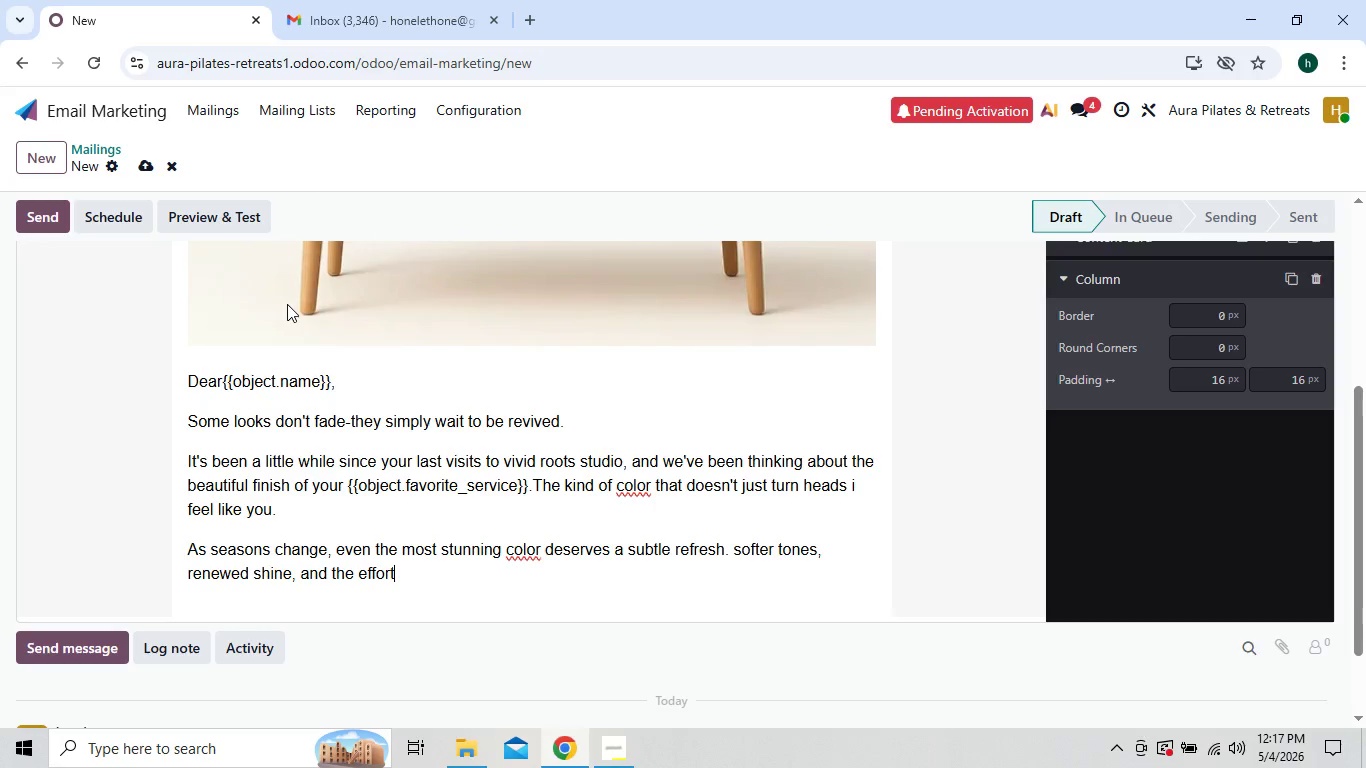 
type(less, lived)
 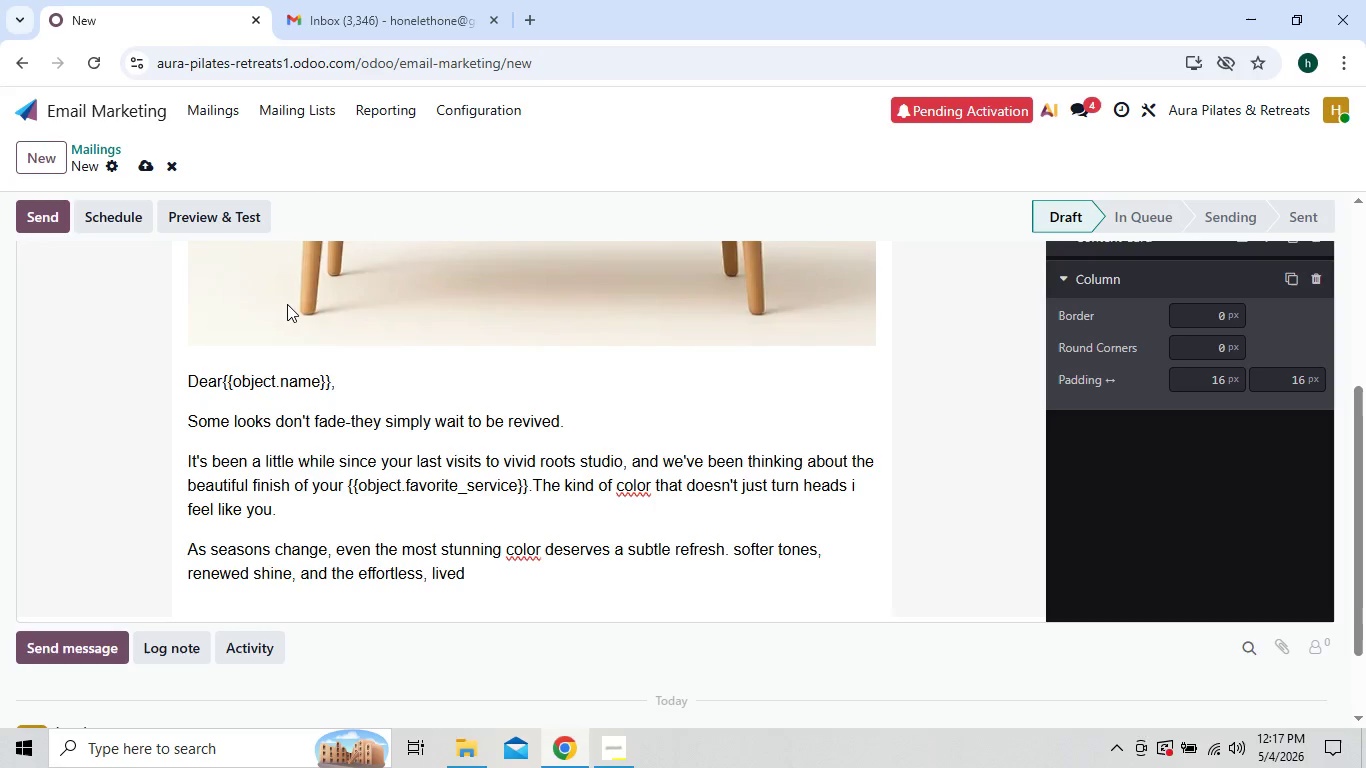 
wait(5.2)
 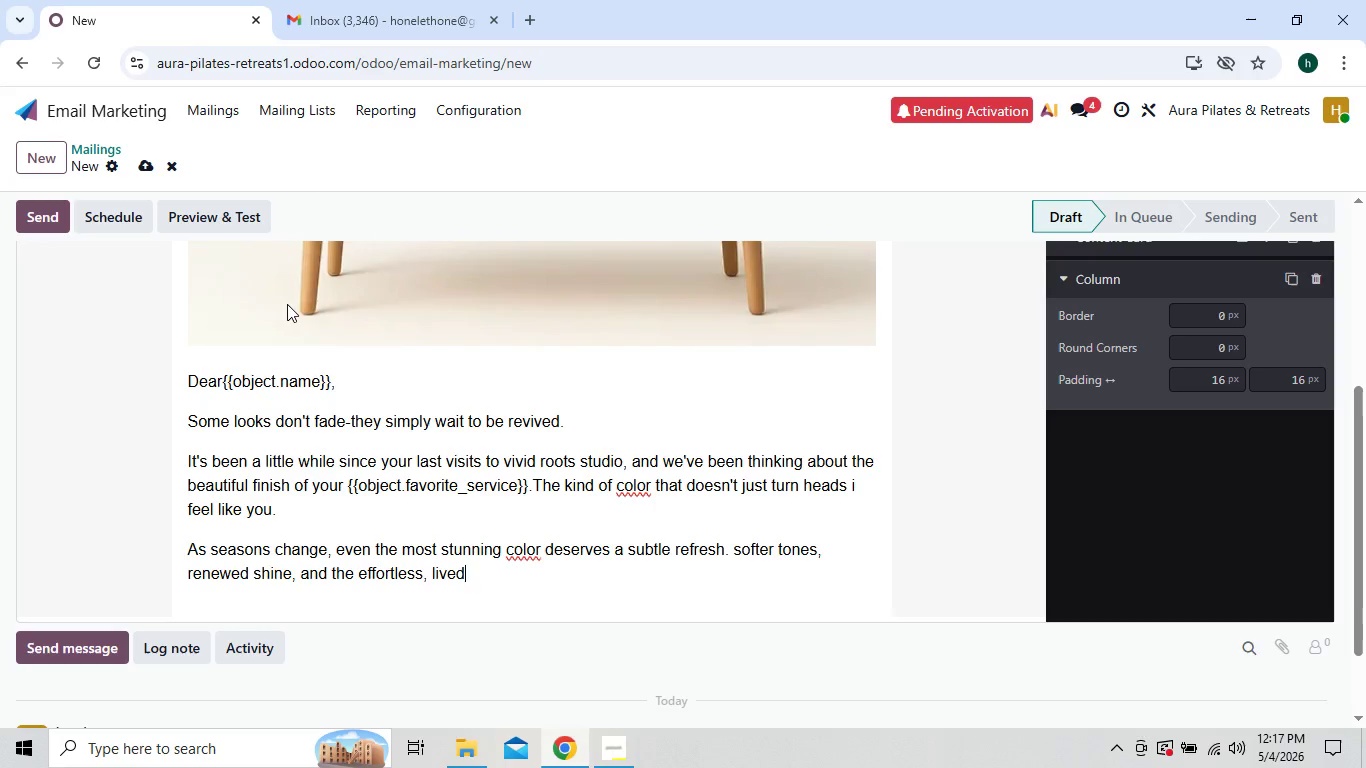 
type(-in luxure)
key(Backspace)
type(y)
 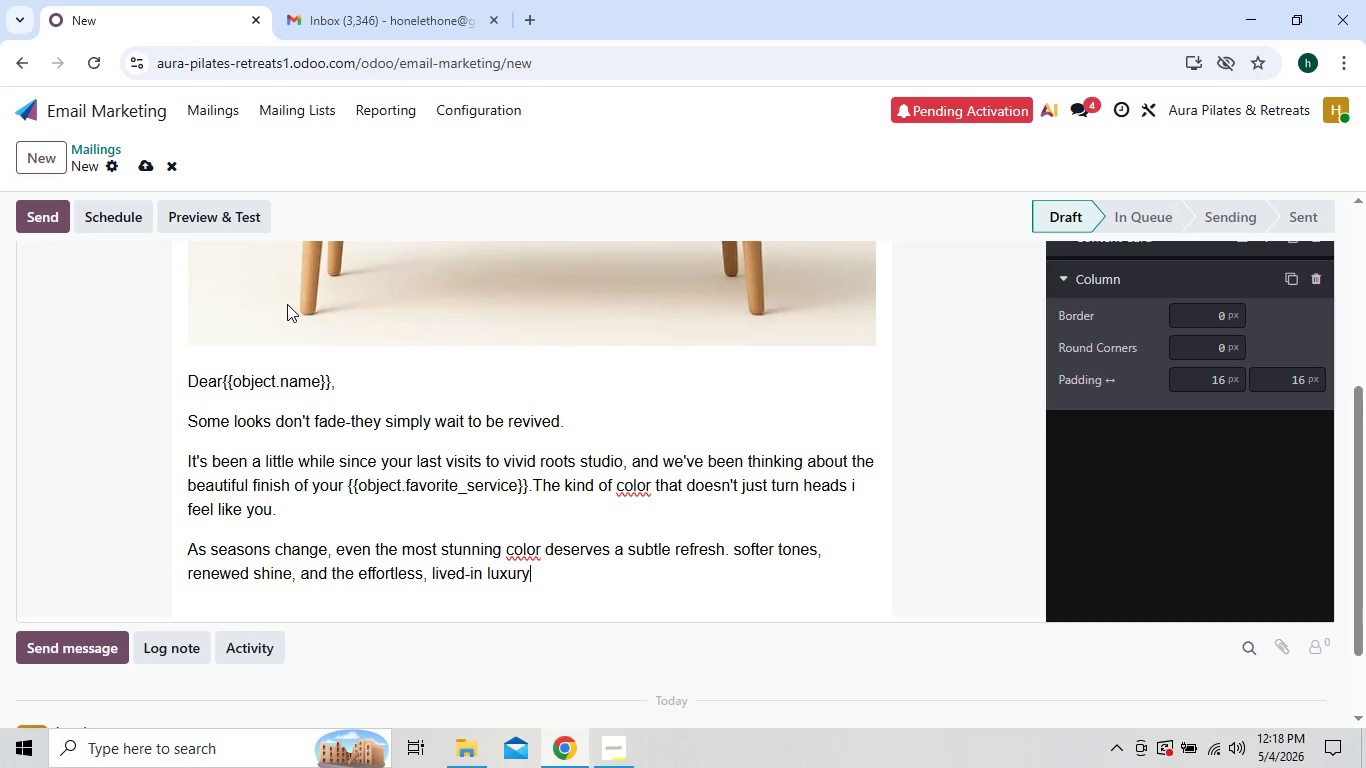 
type( yp)
key(Backspace)
type(ou )
 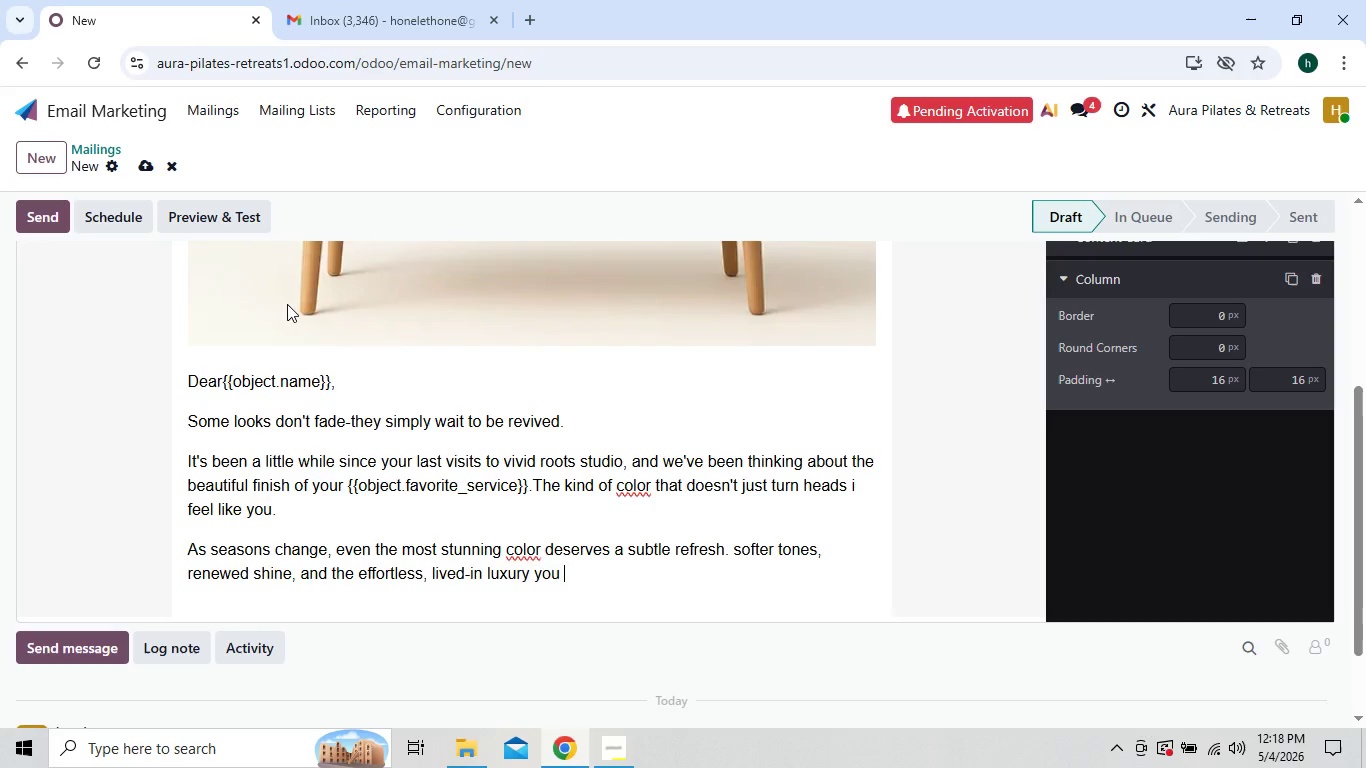 
type(love.)
 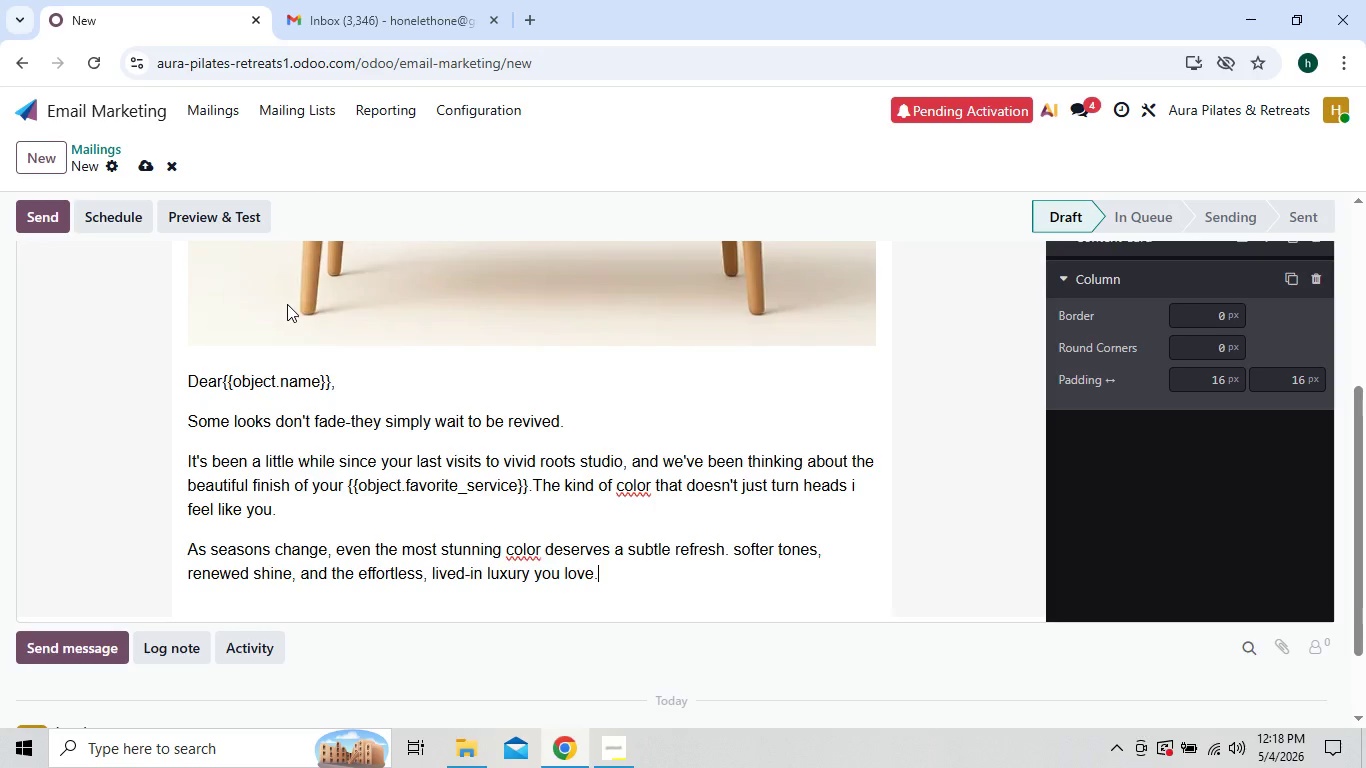 
key(Enter)
 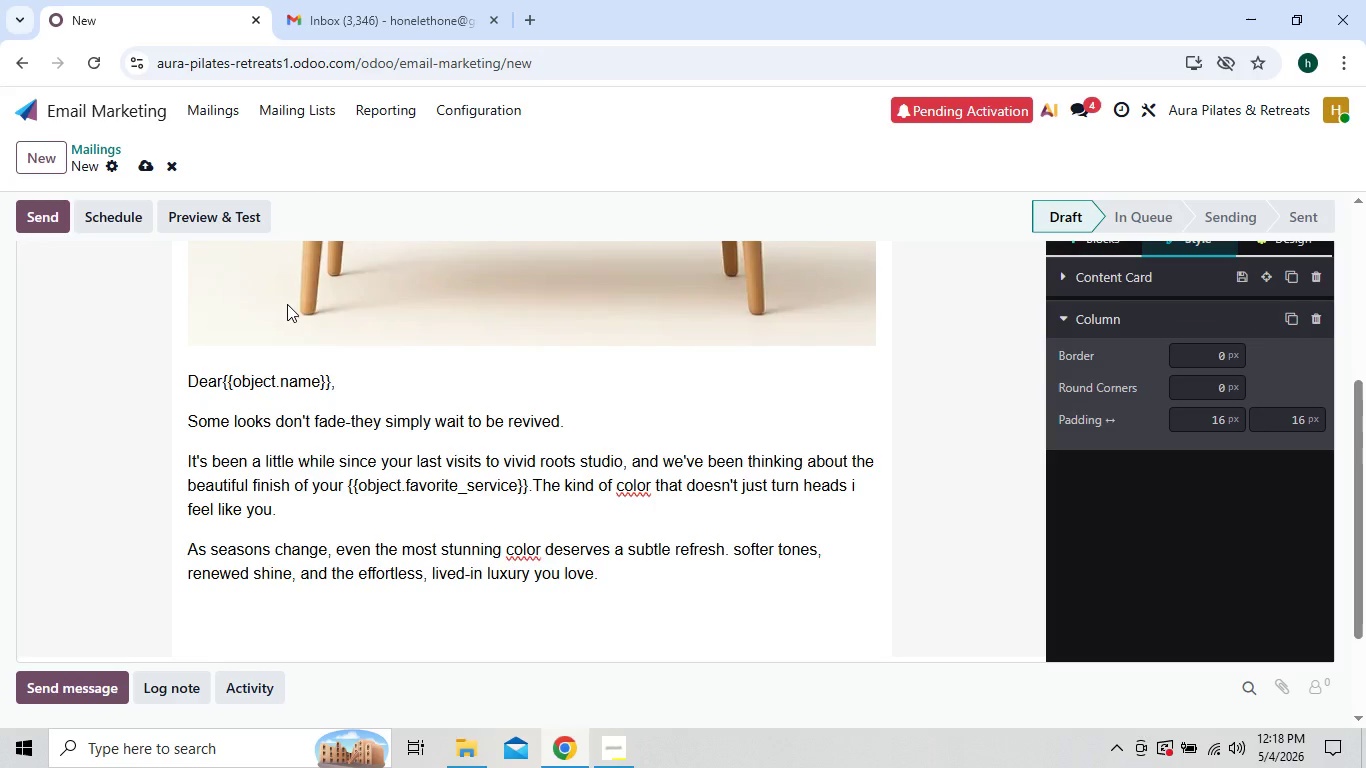 
type(To welcoom)
 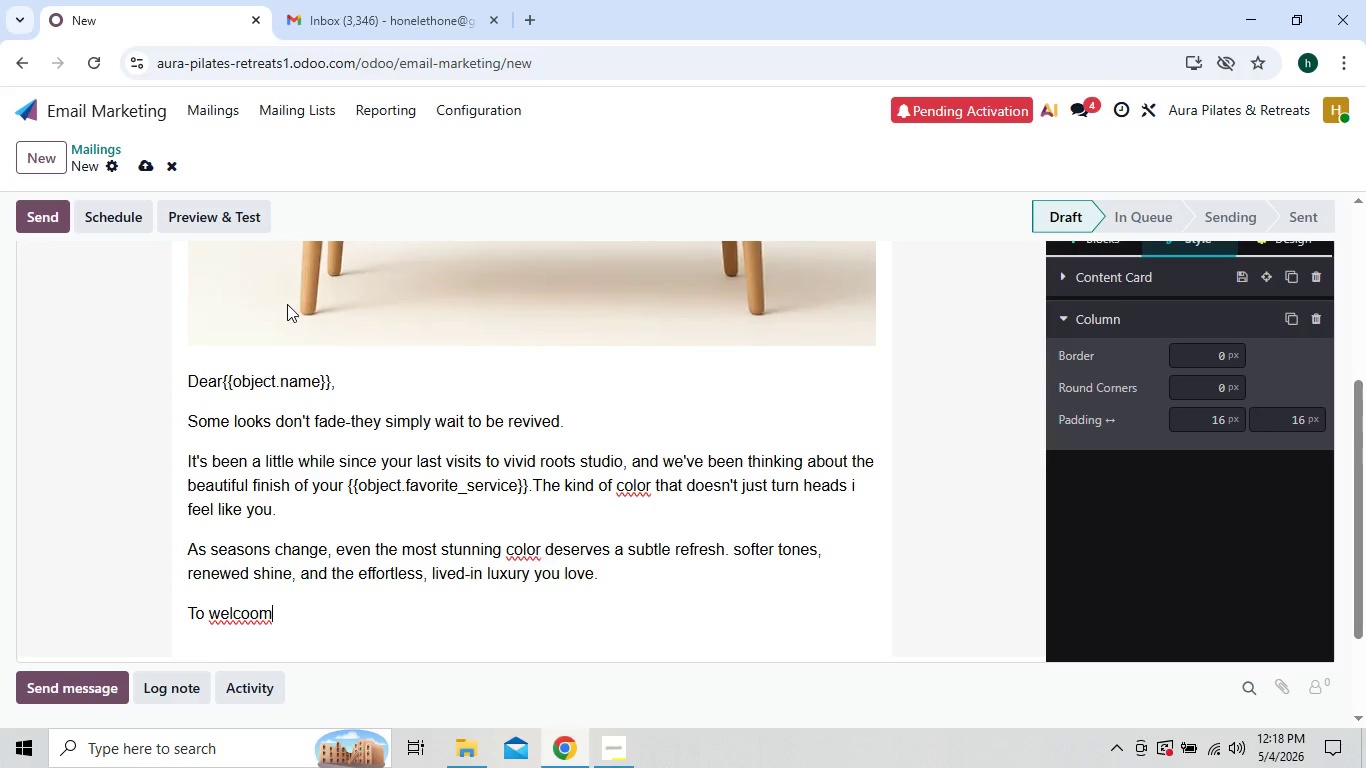 
key(ArrowLeft)
 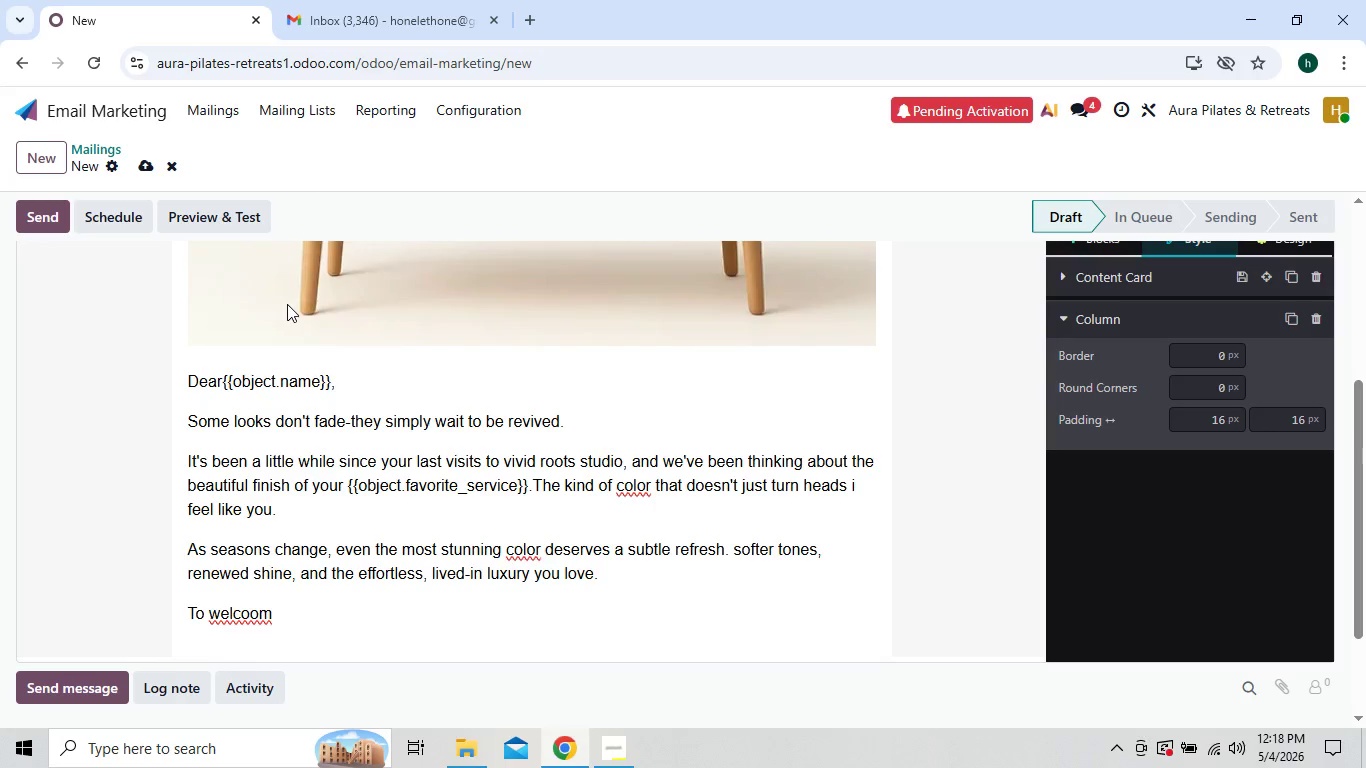 
key(Backspace)
 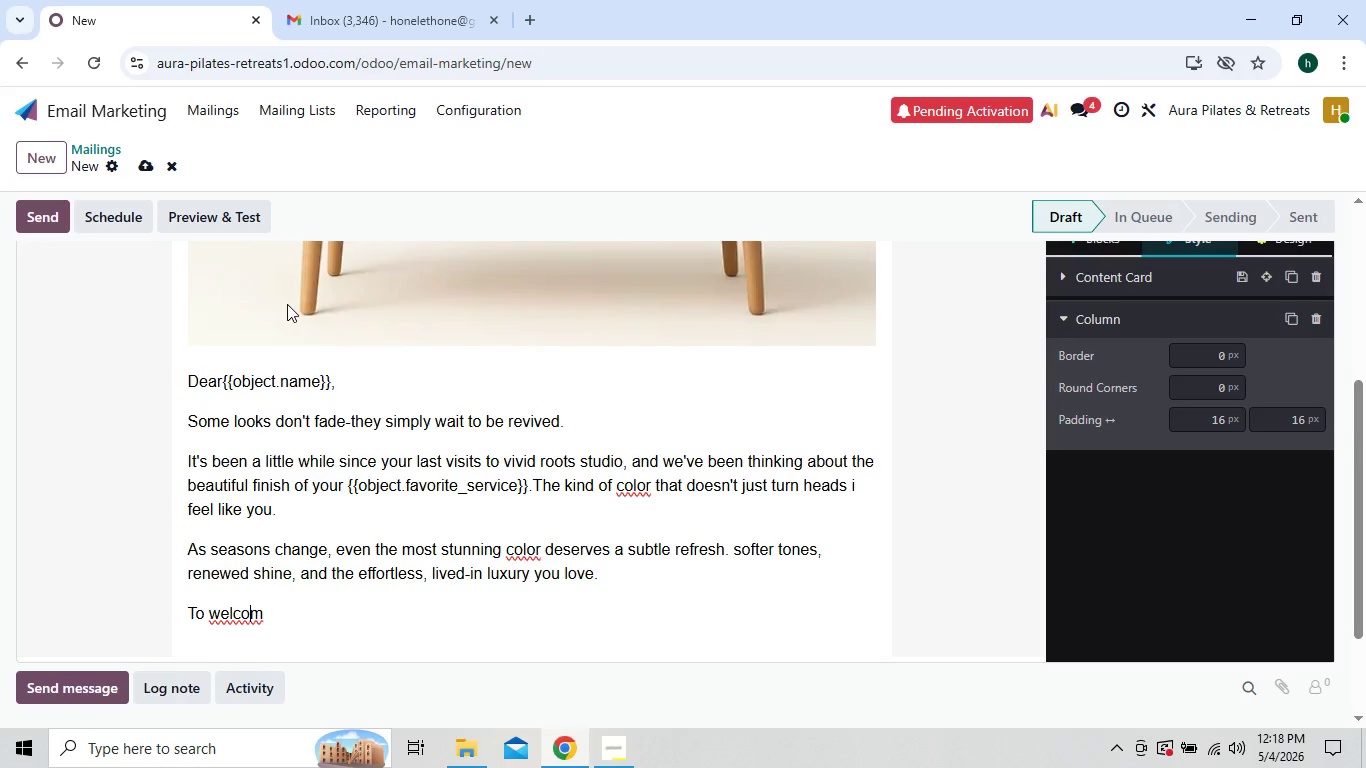 
key(ArrowRight)
 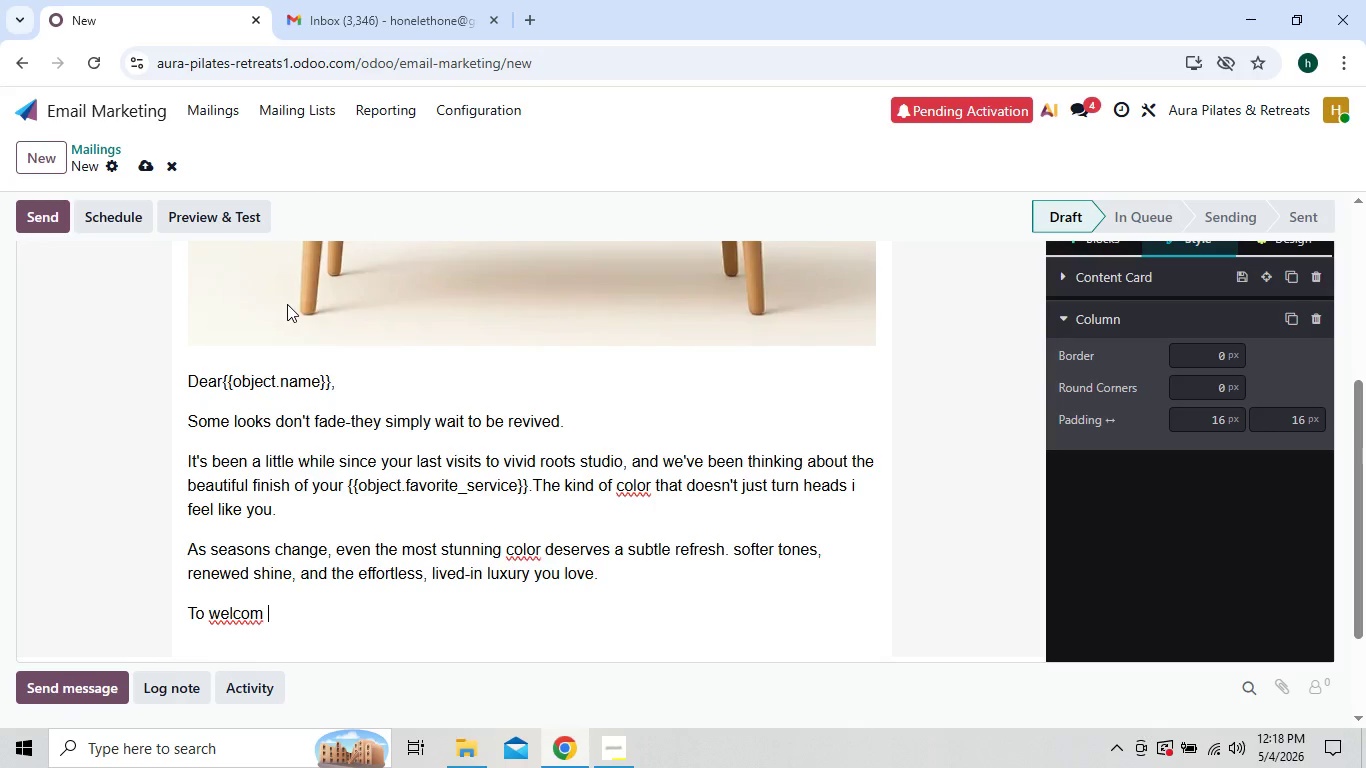 
key(ArrowRight)
 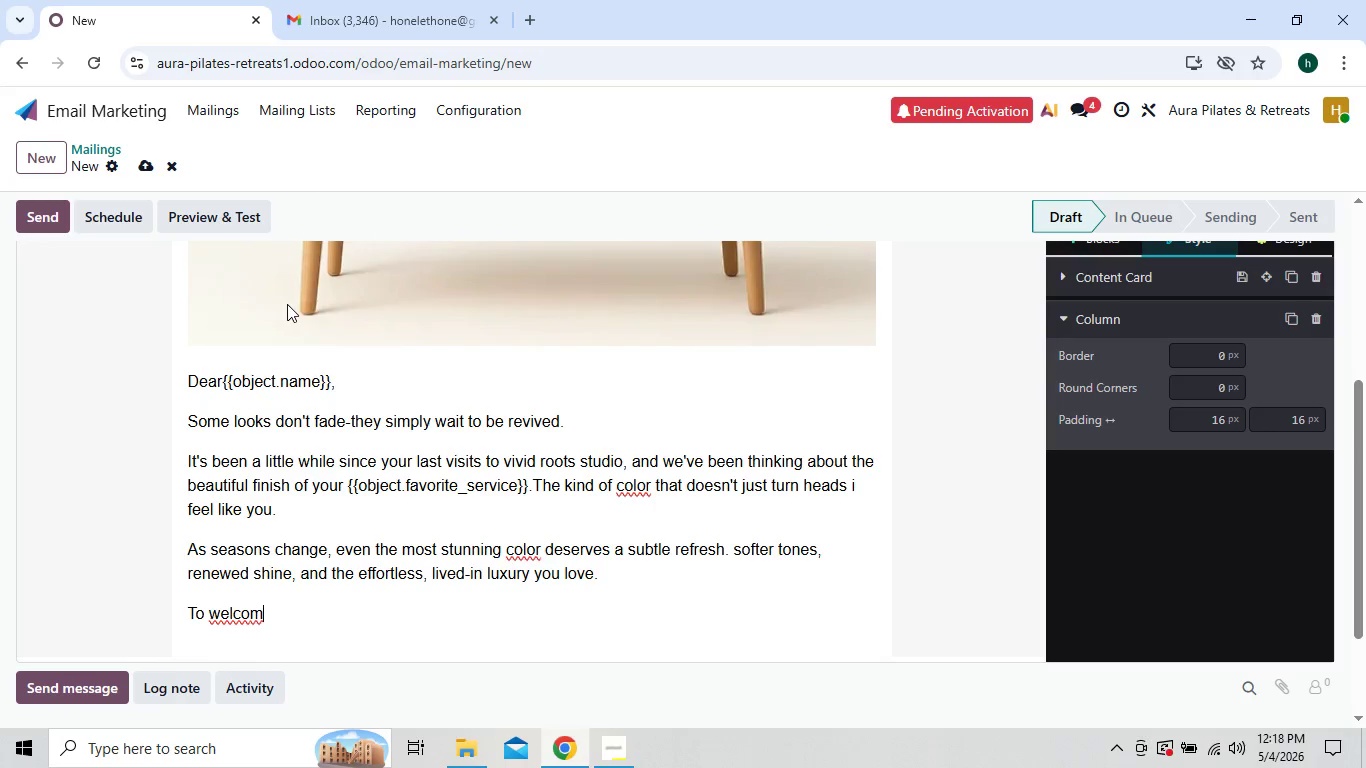 
key(ArrowLeft)
 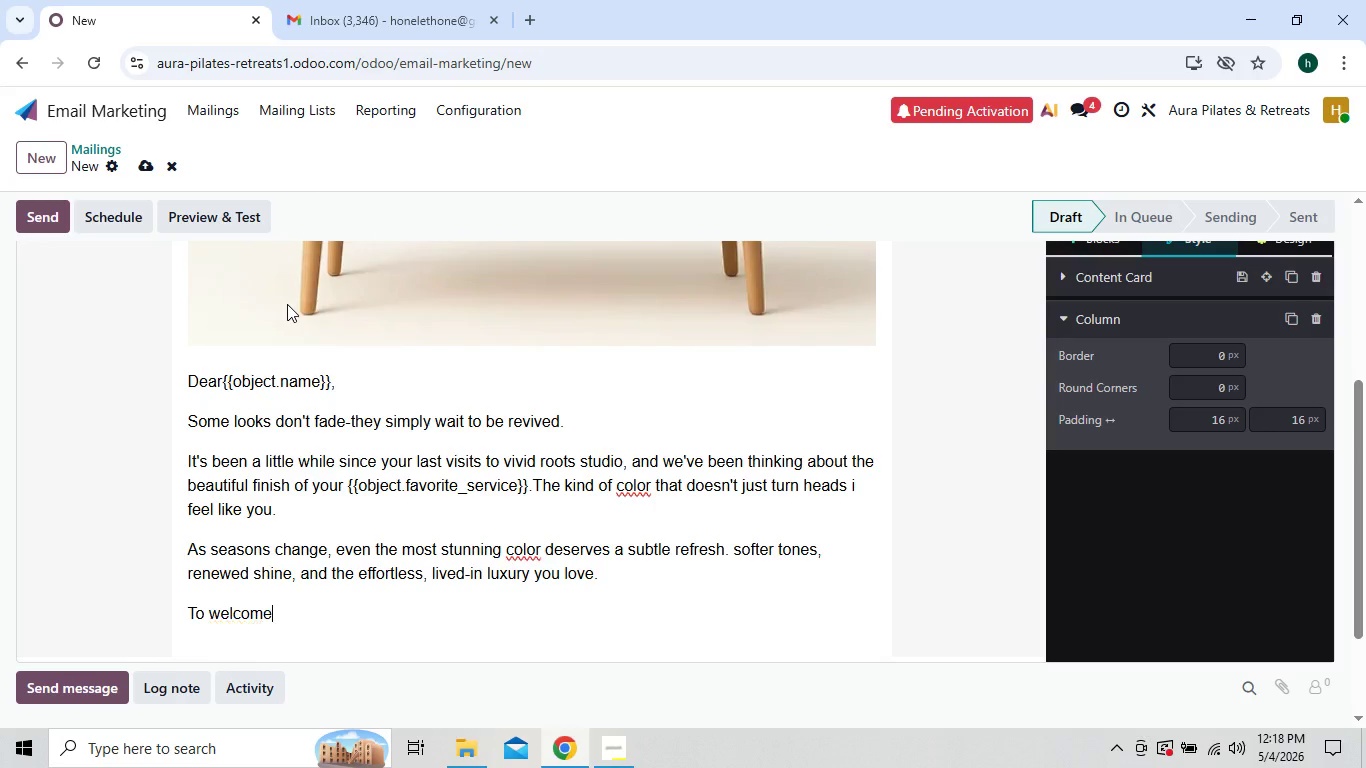 
key(E)
 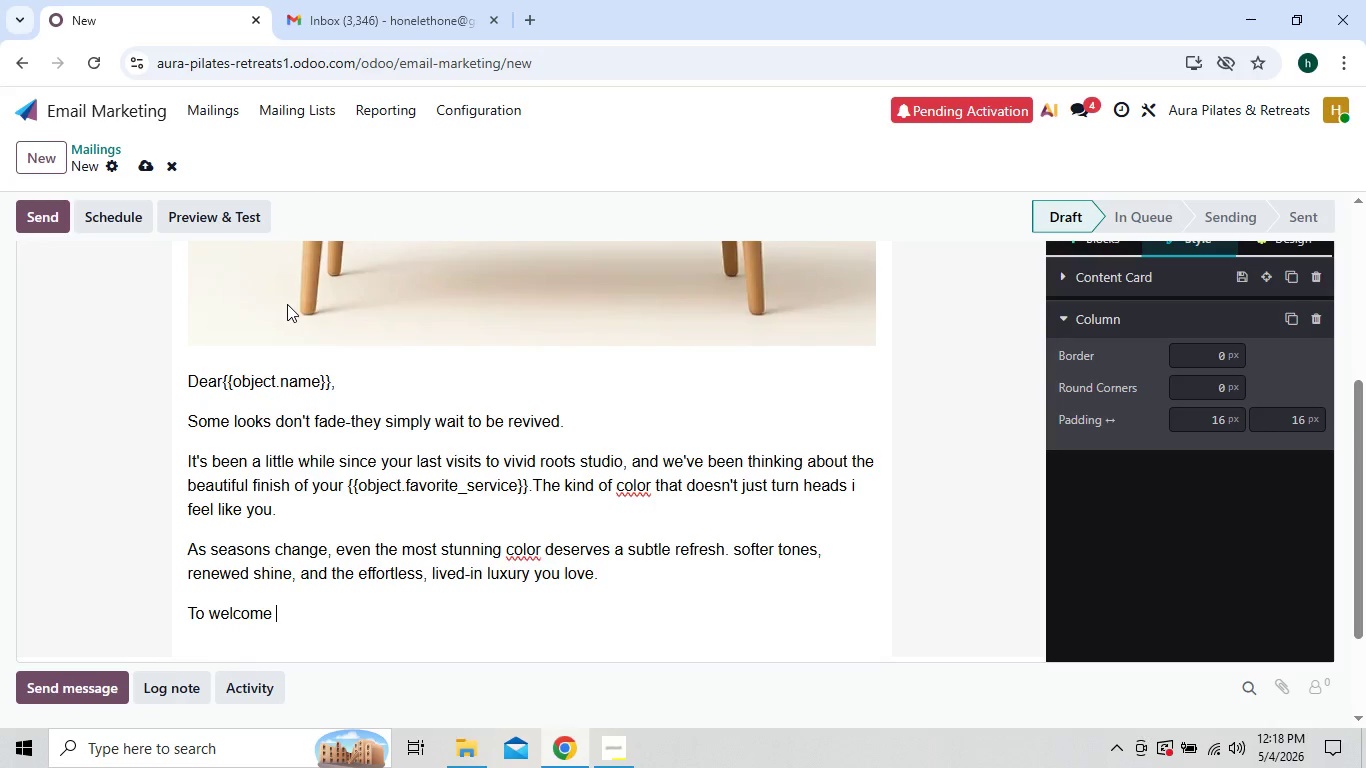 
key(ArrowRight)
 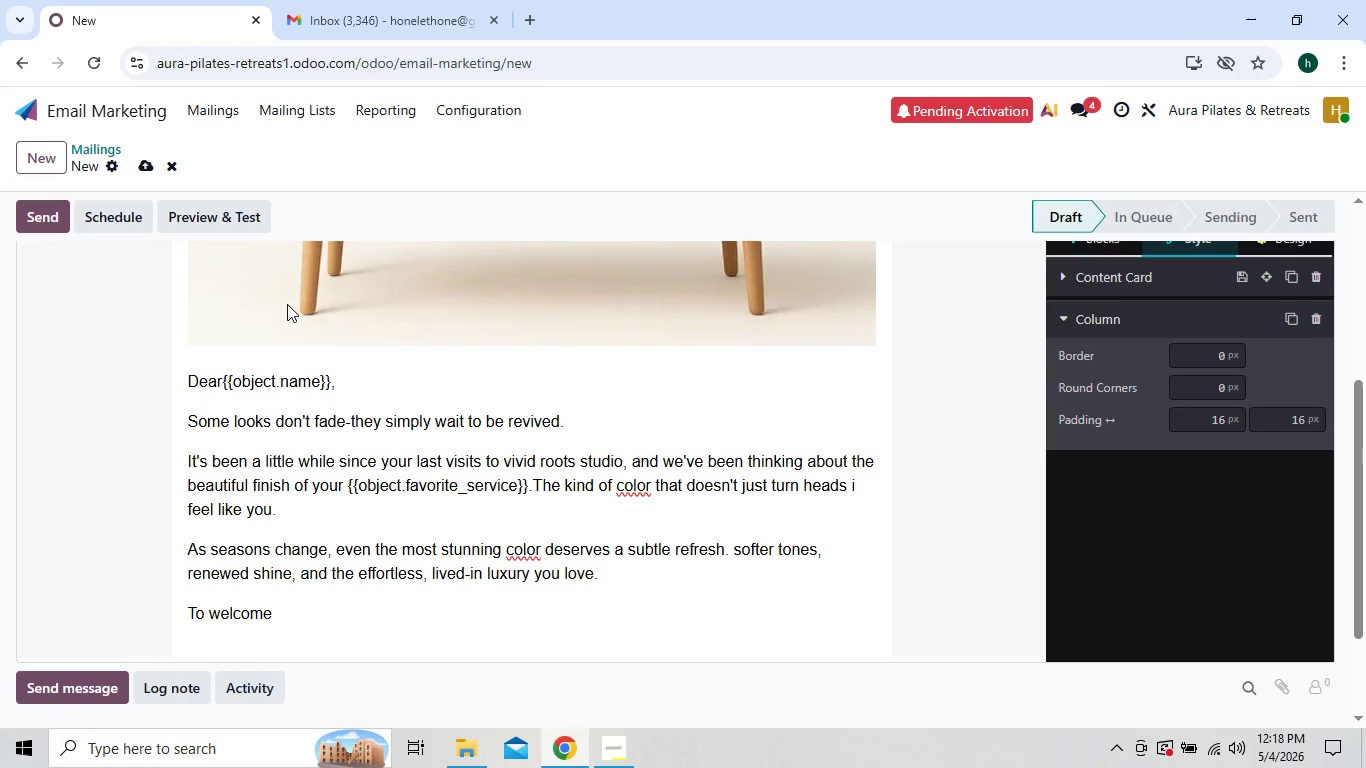 
type(you back)
 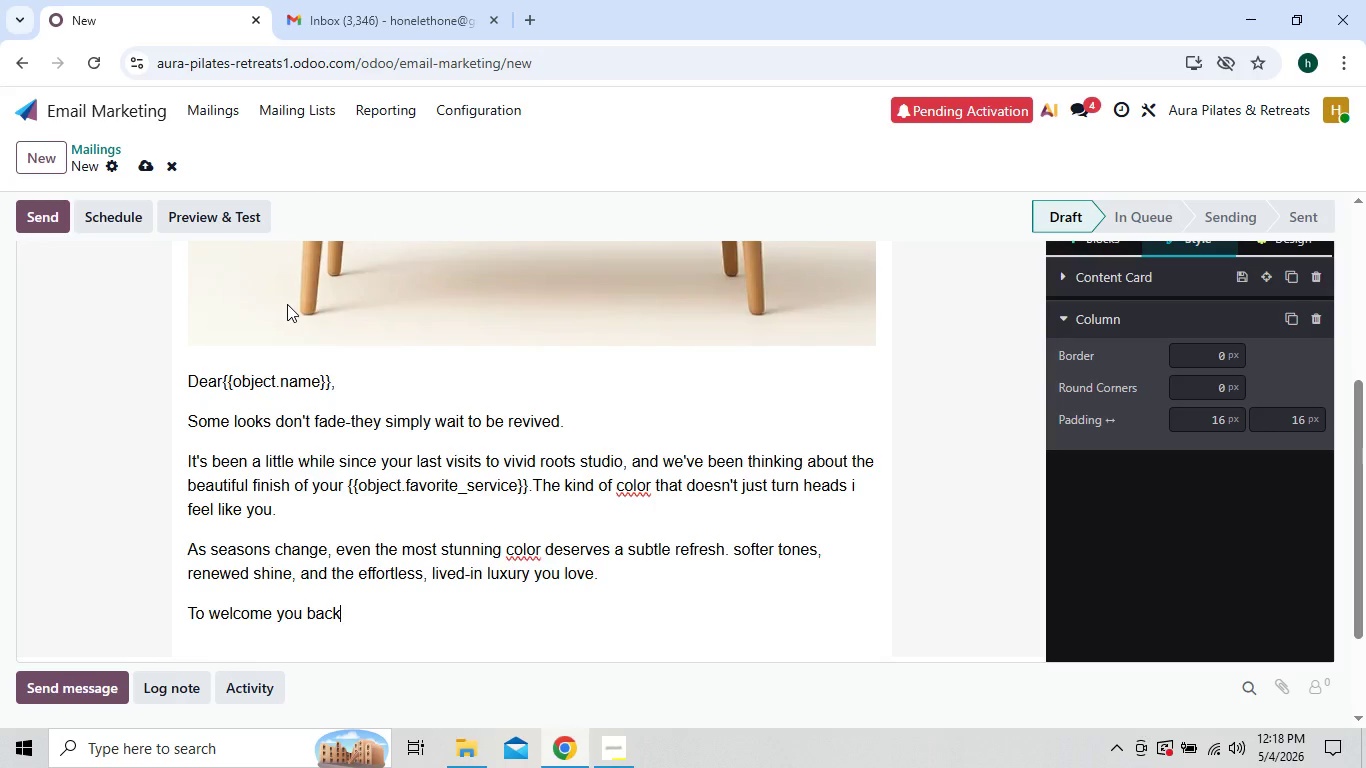 
type(,we)
key(Backspace)
key(Backspace)
type( we )
 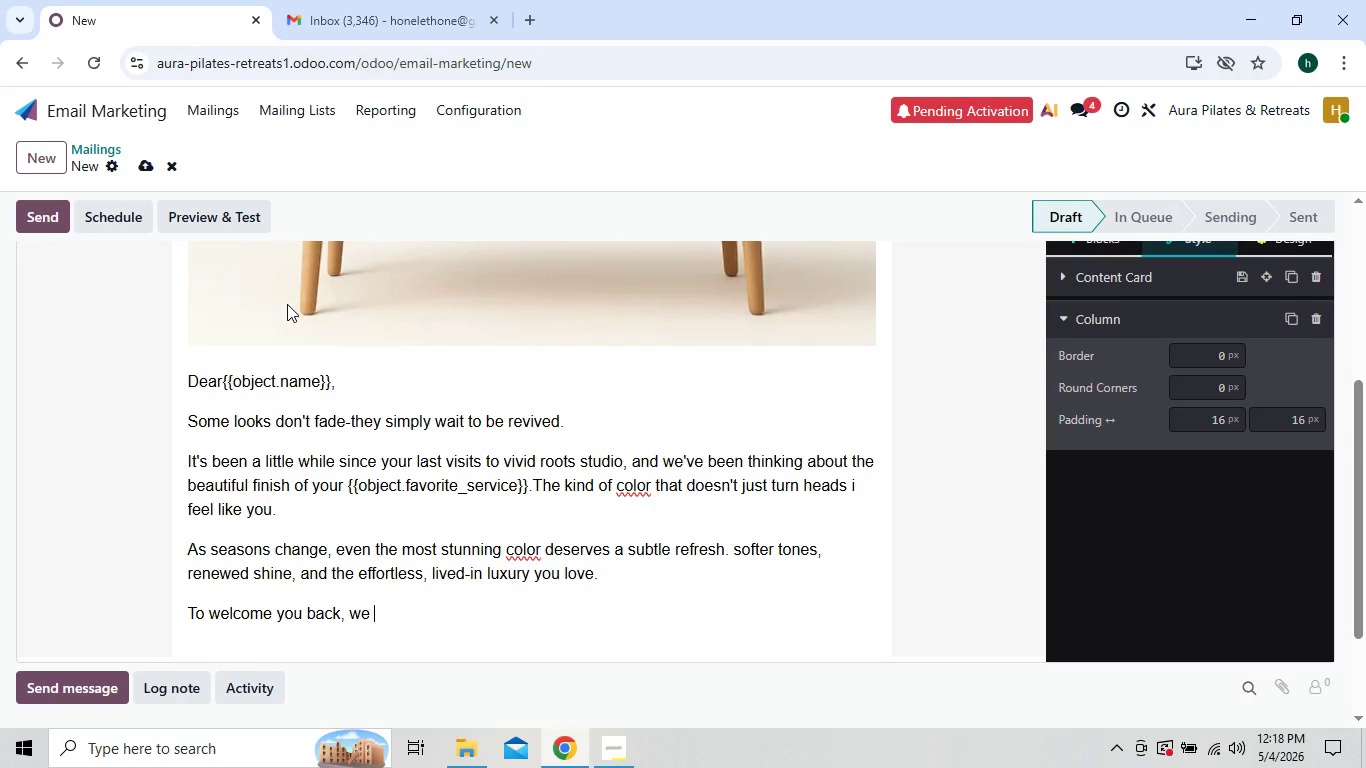 
type(invitebyou to )
 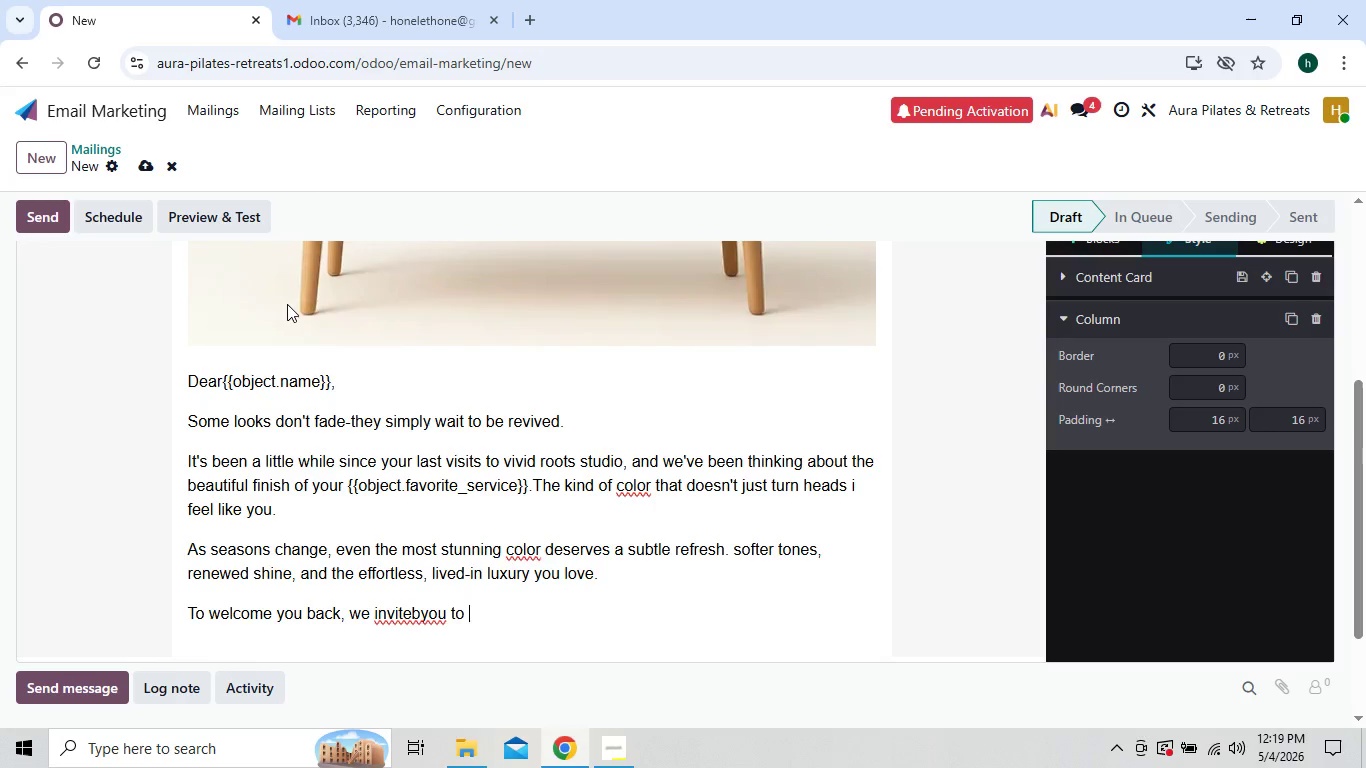 
wait(7.45)
 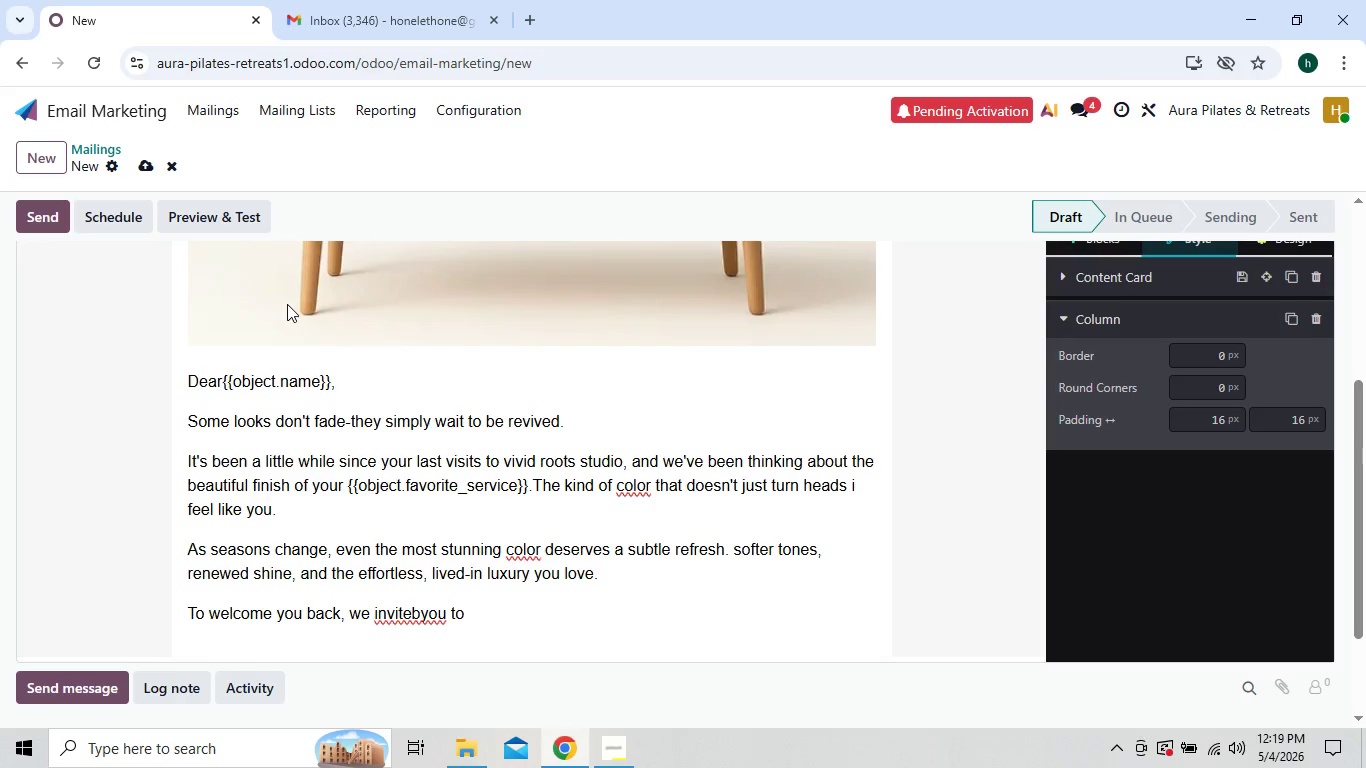 
type(experin)
 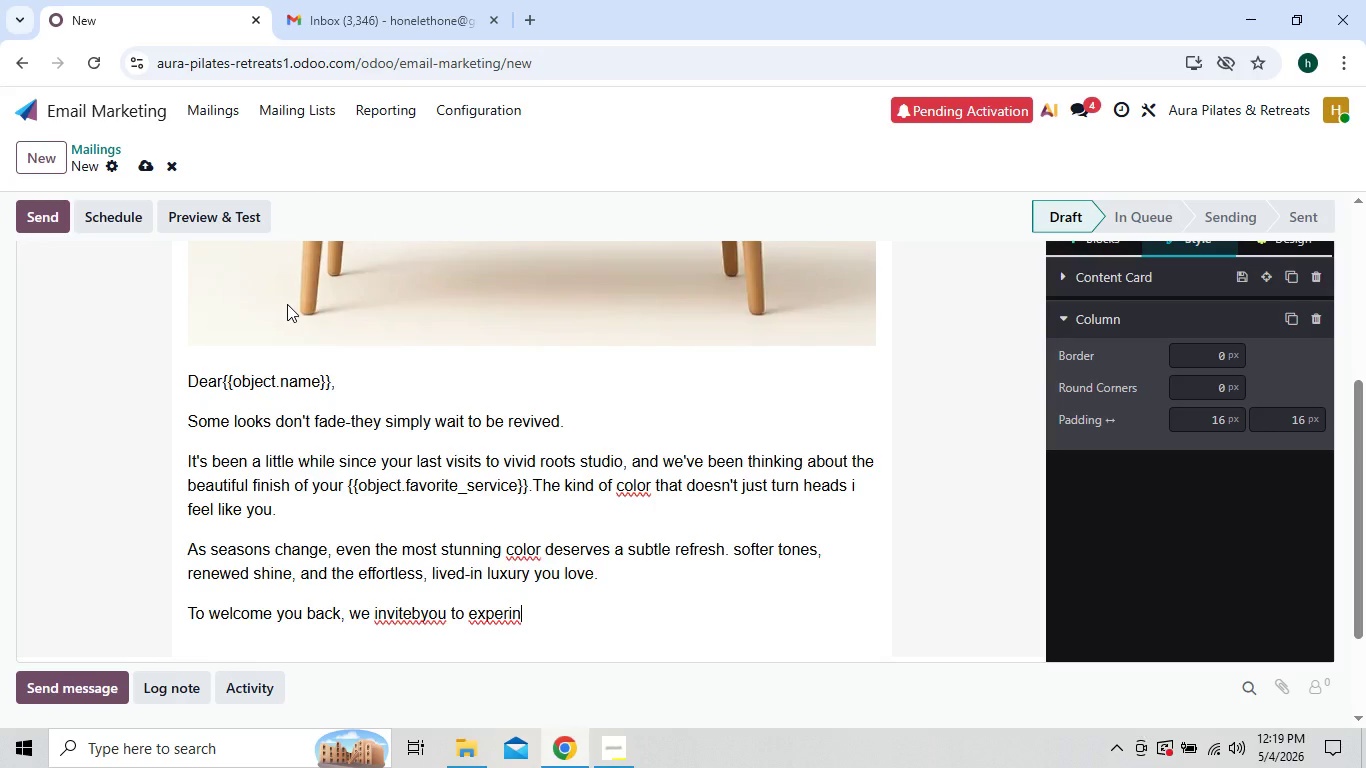 
type(ce )
 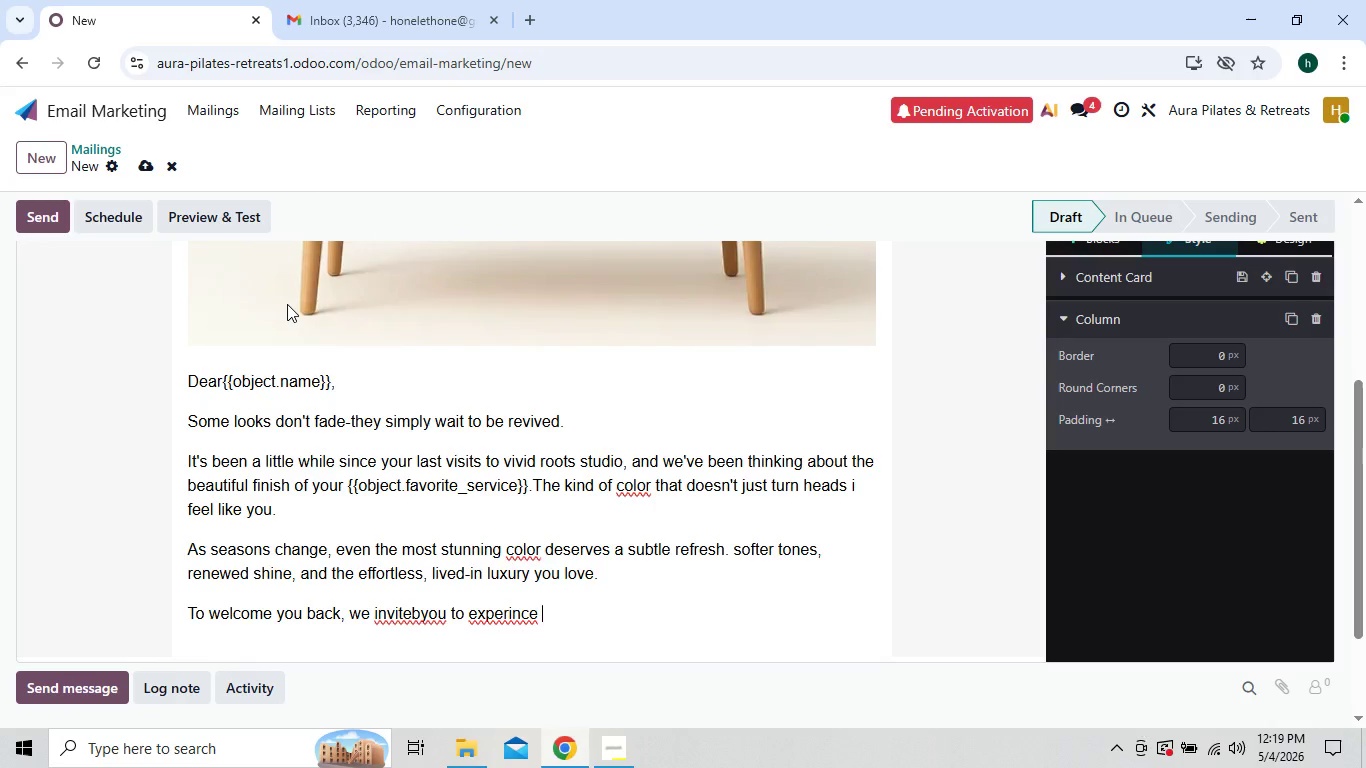 
left_click_drag(start_coordinate=[287, 304], to_coordinate=[369, 391])
 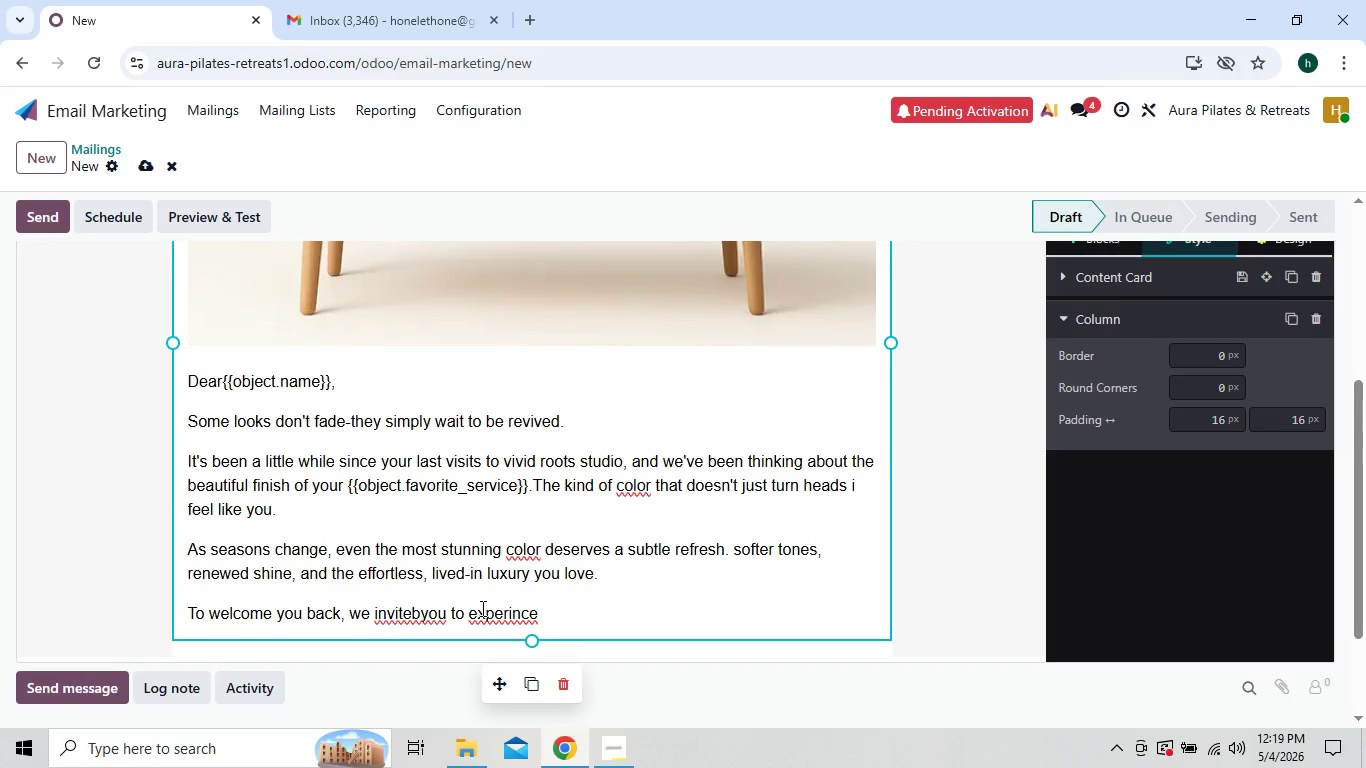 
left_click([490, 614])
 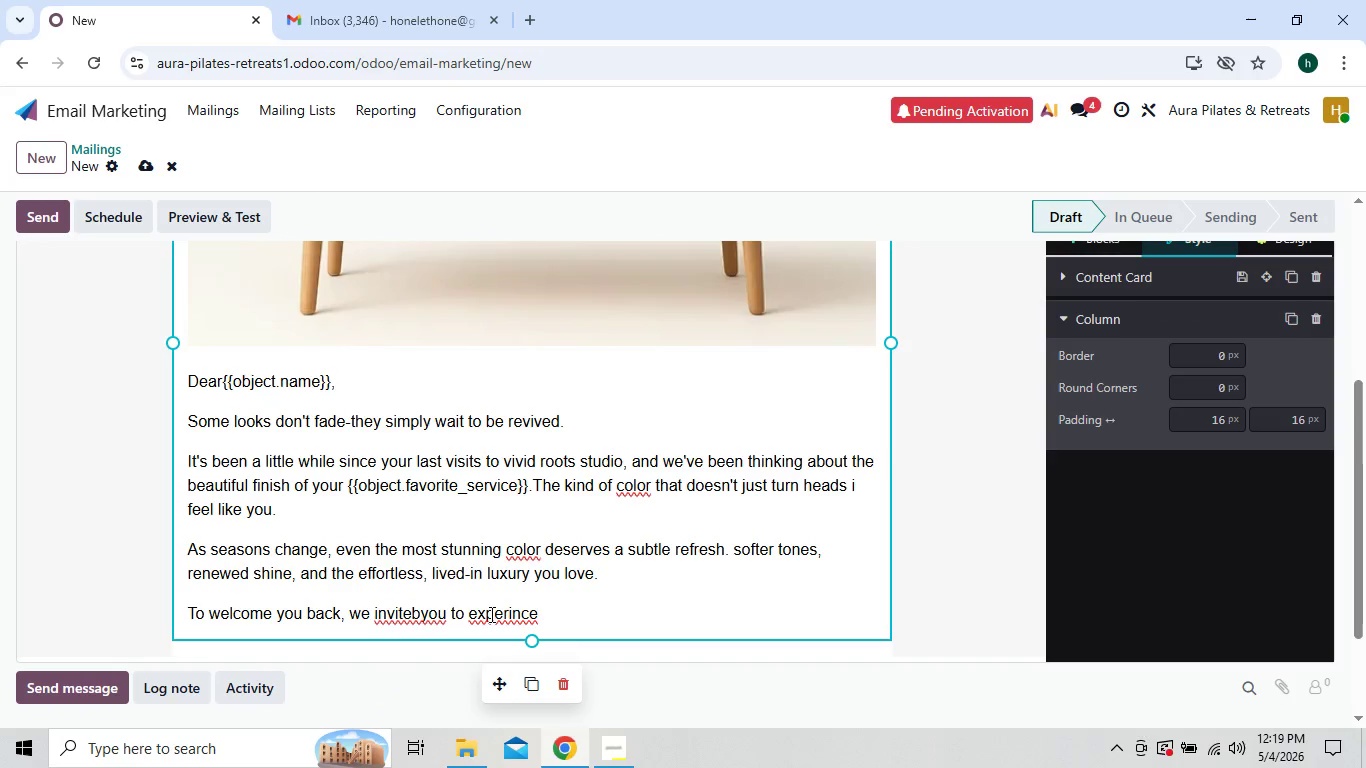 
right_click([490, 614])
 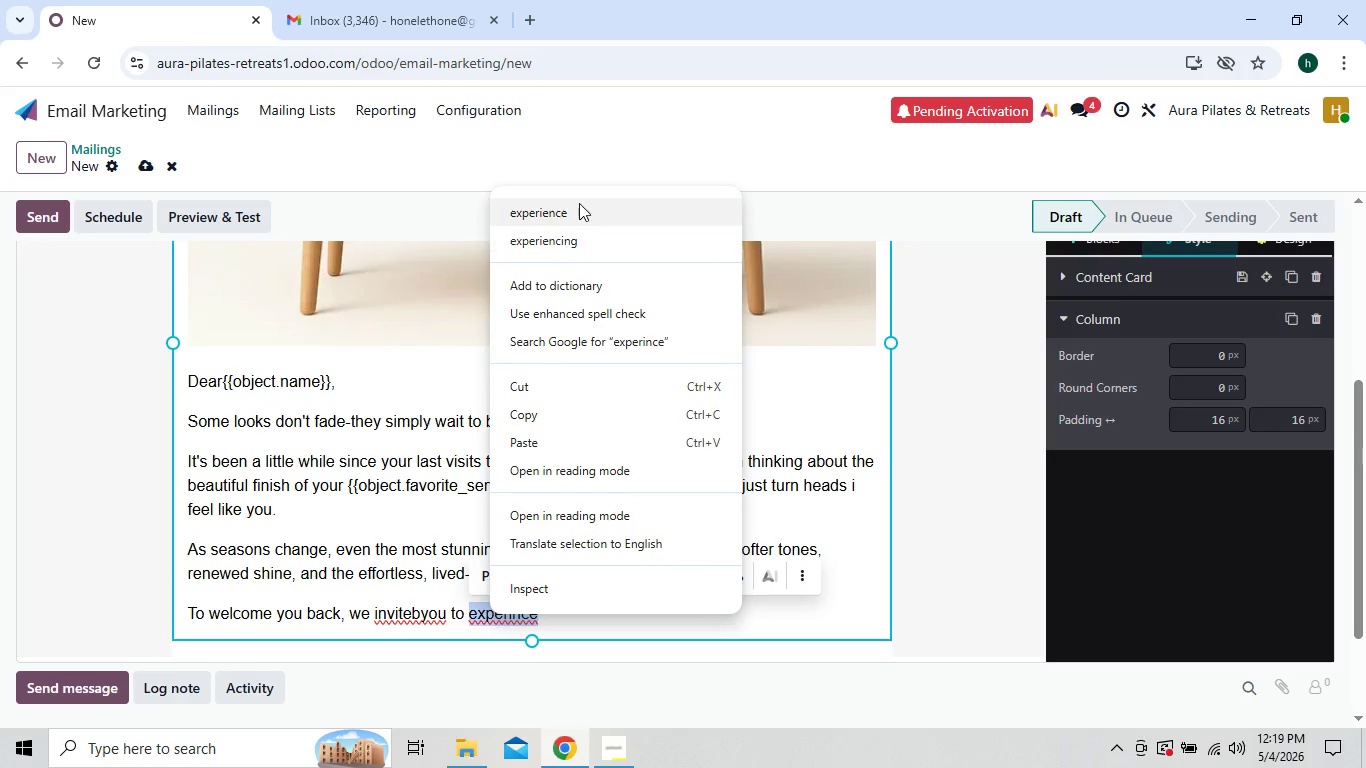 
left_click([579, 203])
 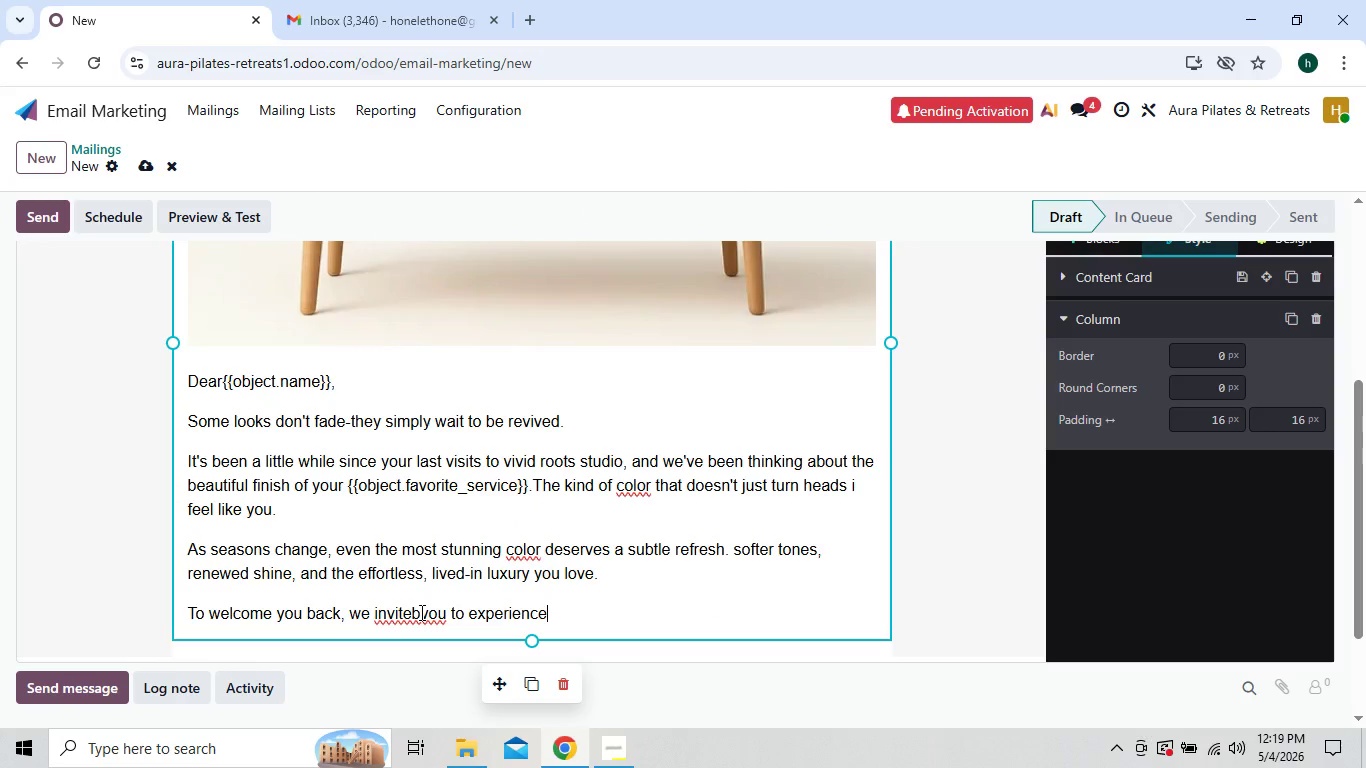 
left_click([420, 612])
 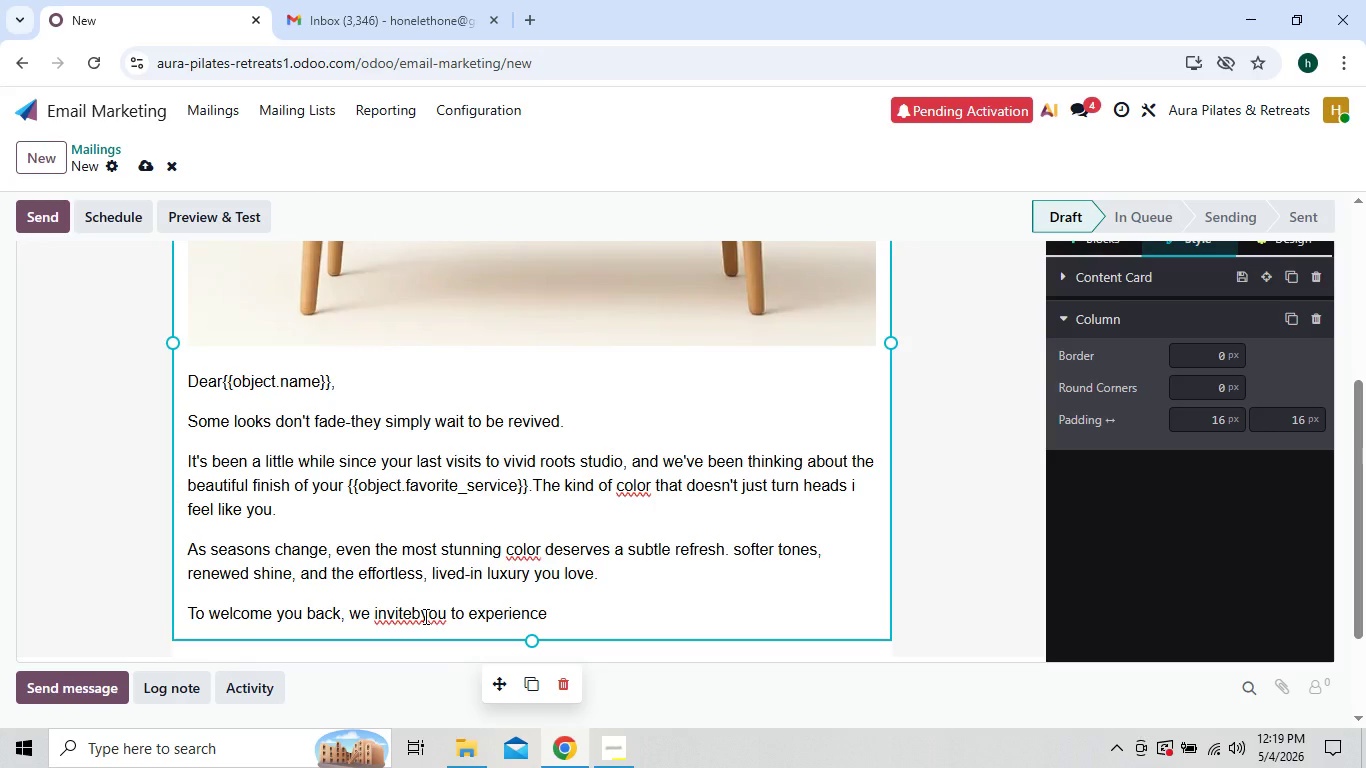 
wait(15.14)
 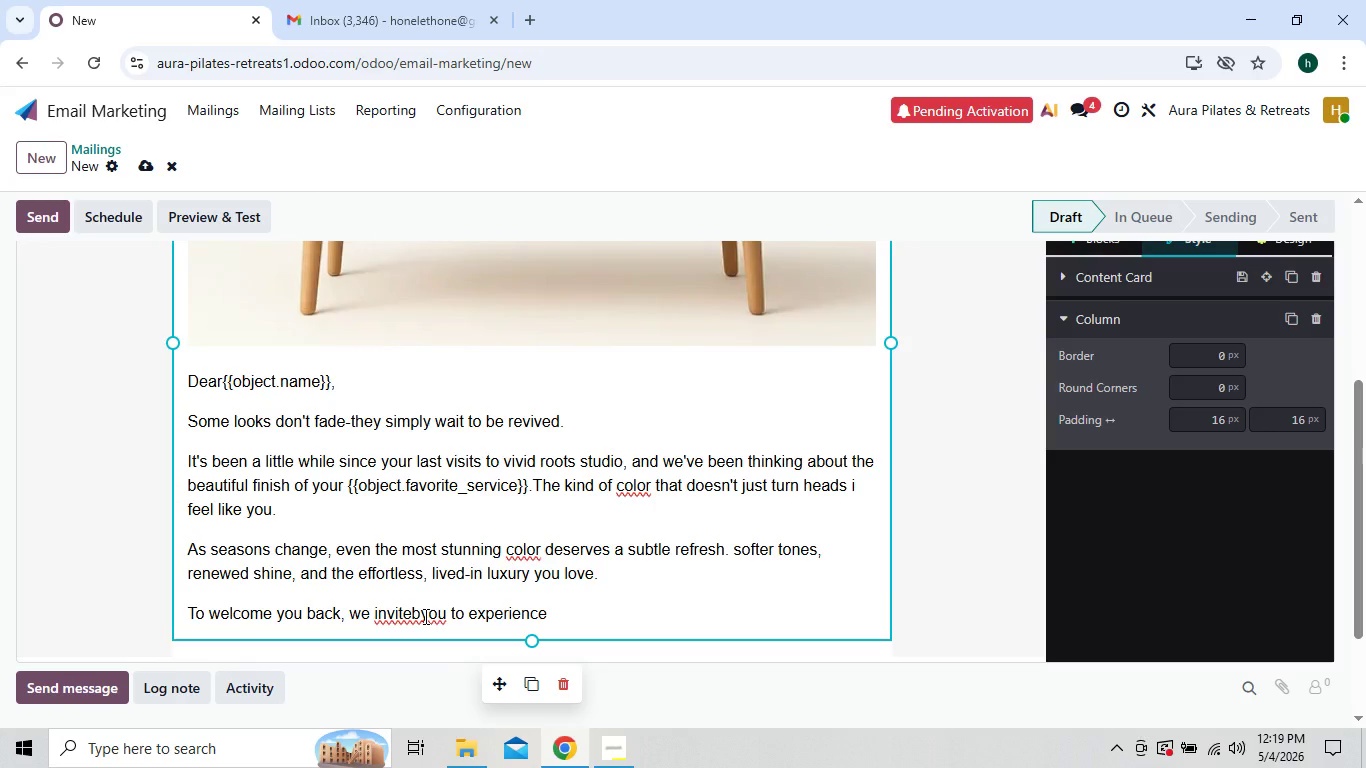 
key(ArrowLeft)
 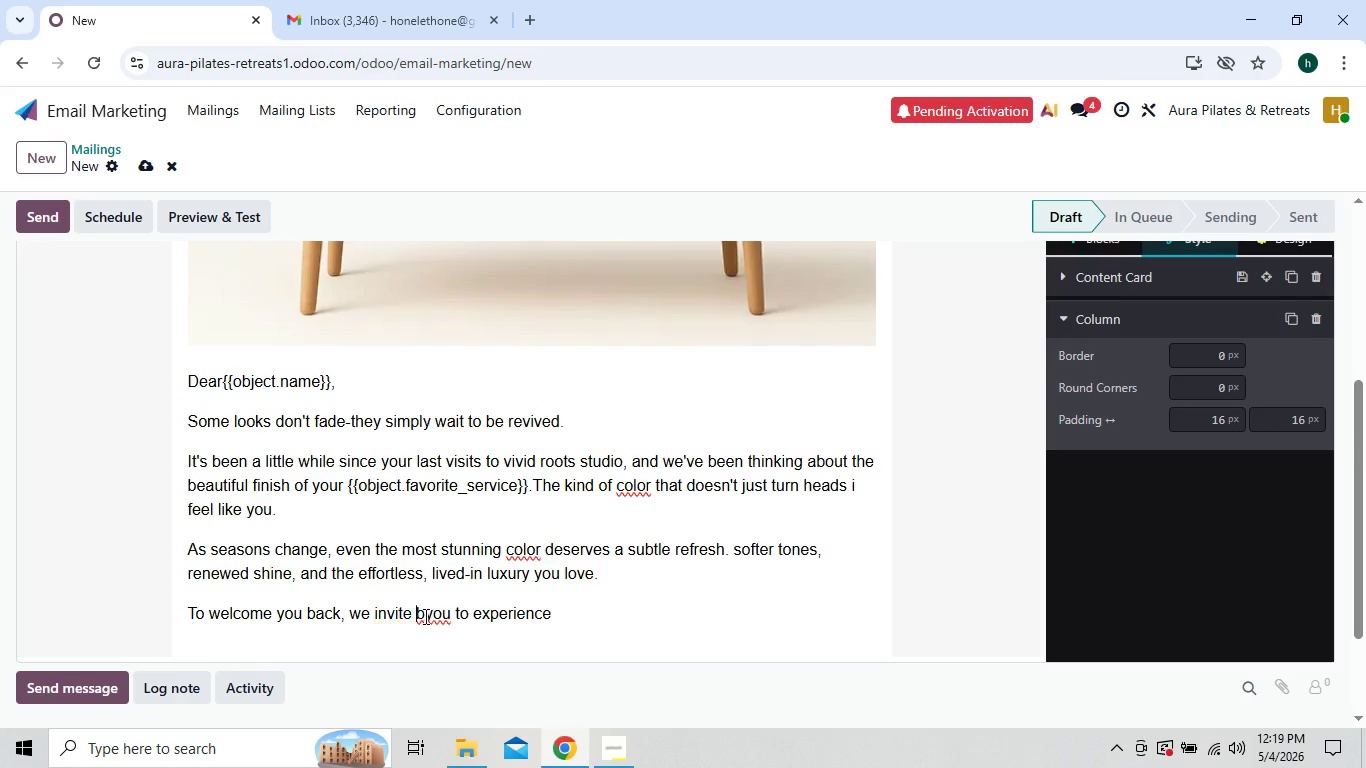 
key(Space)
 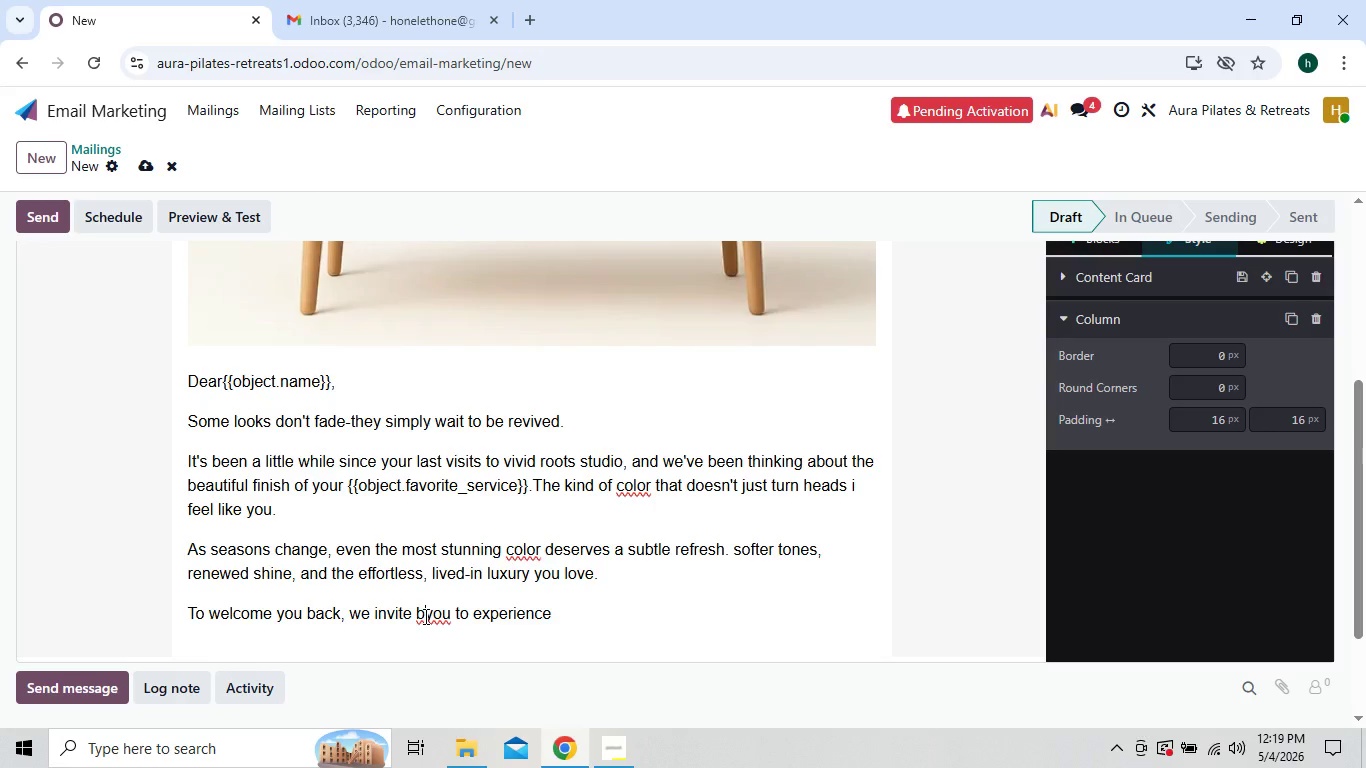 
key(ArrowRight)
 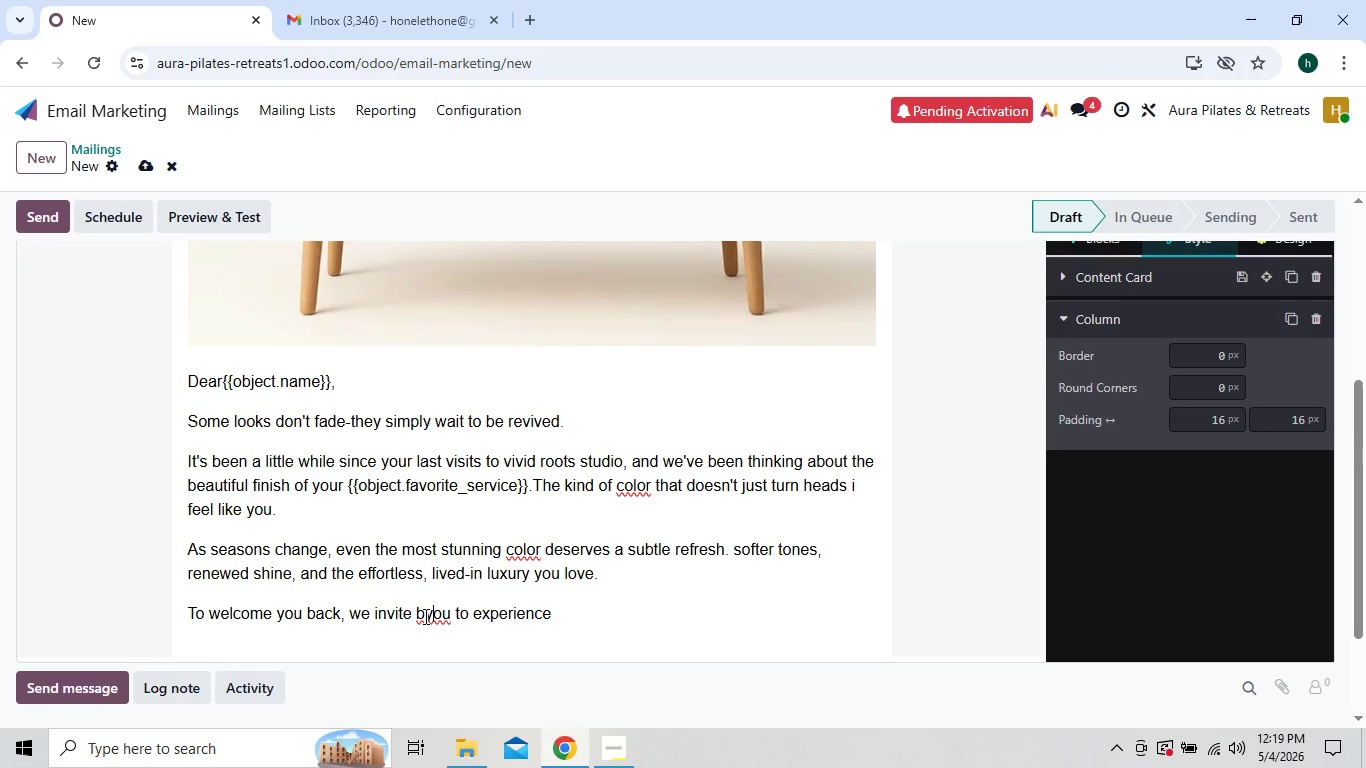 
key(ArrowRight)
 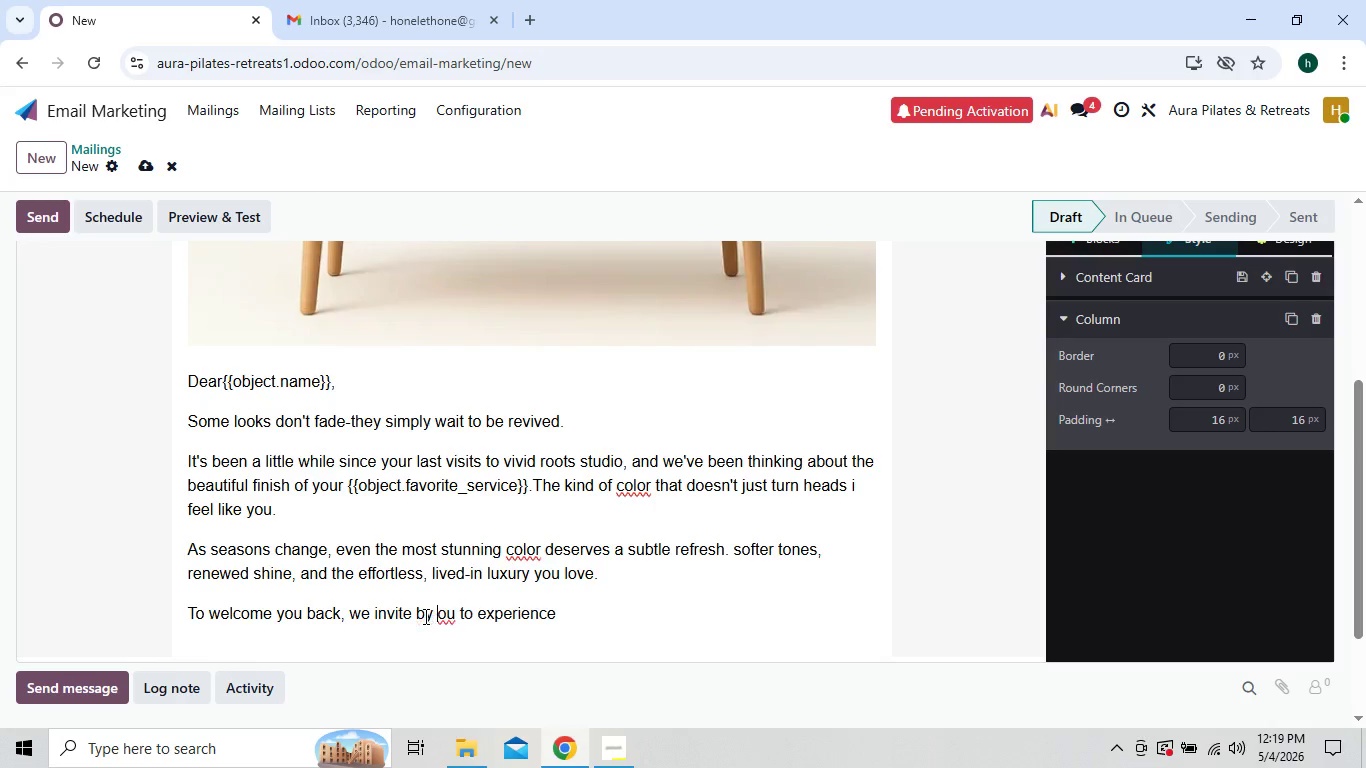 
key(Space)
 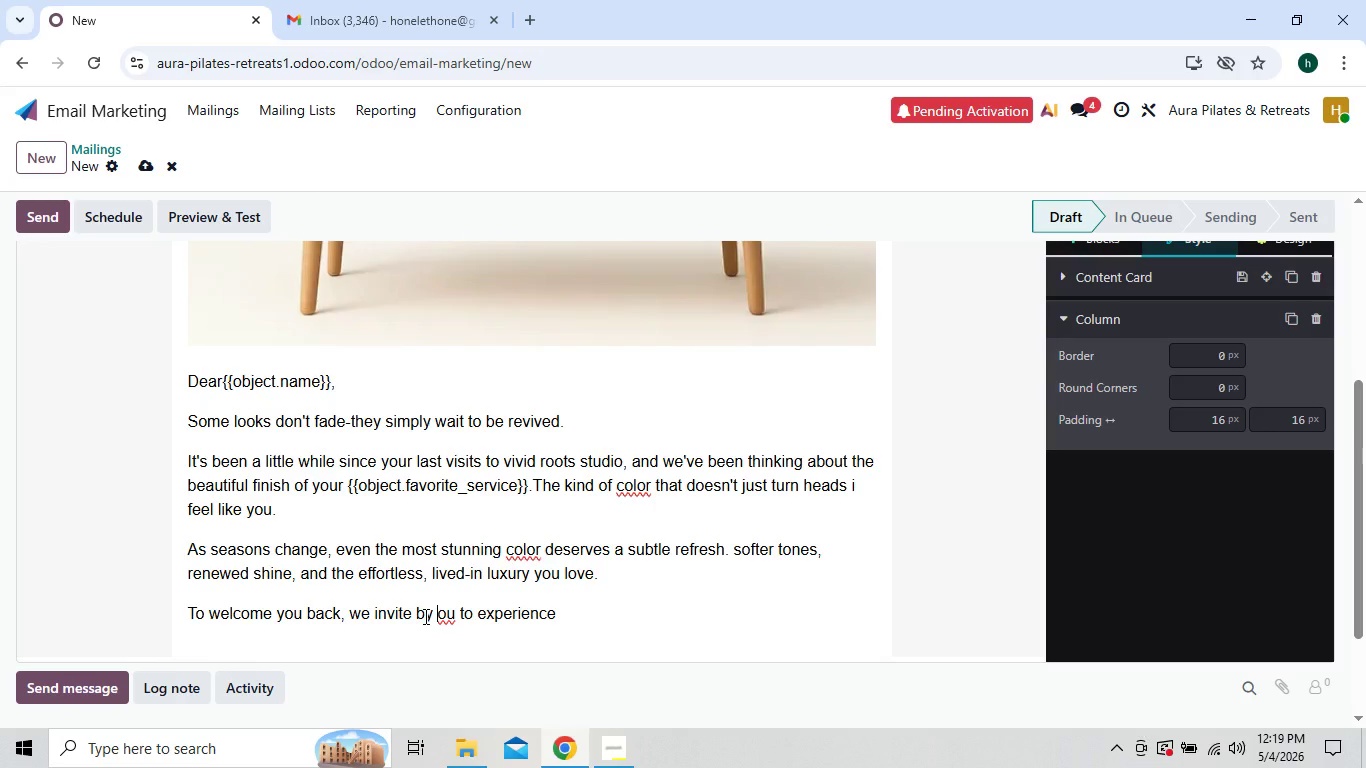 
key(ArrowRight)
 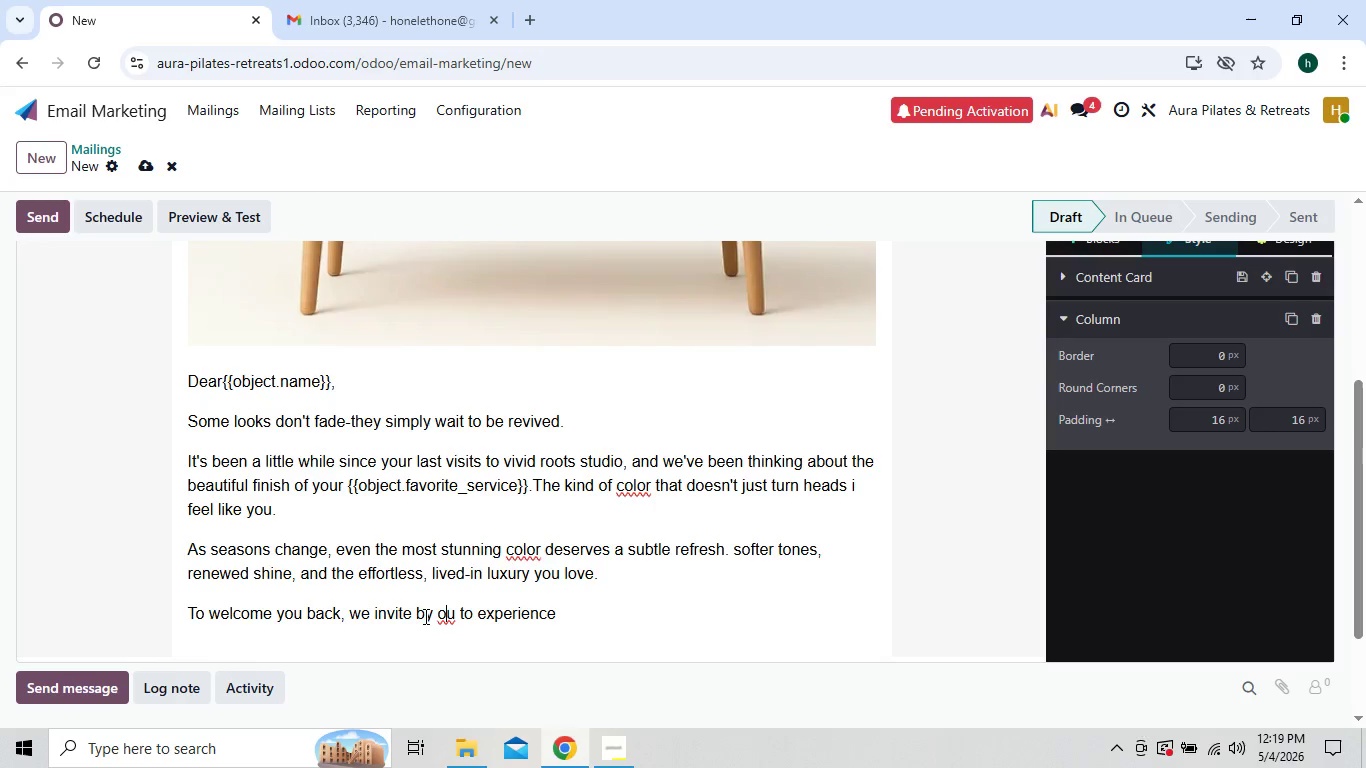 
key(ArrowLeft)
 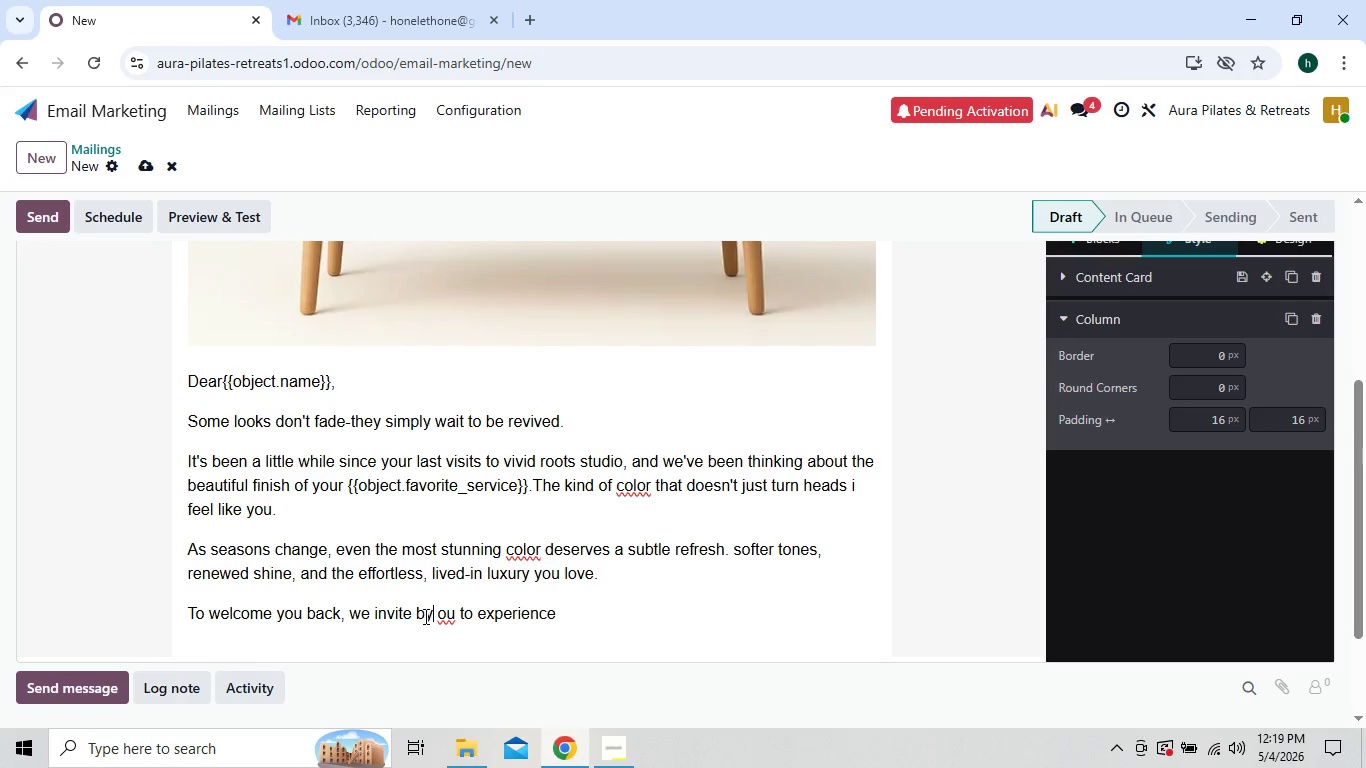 
key(ArrowLeft)
 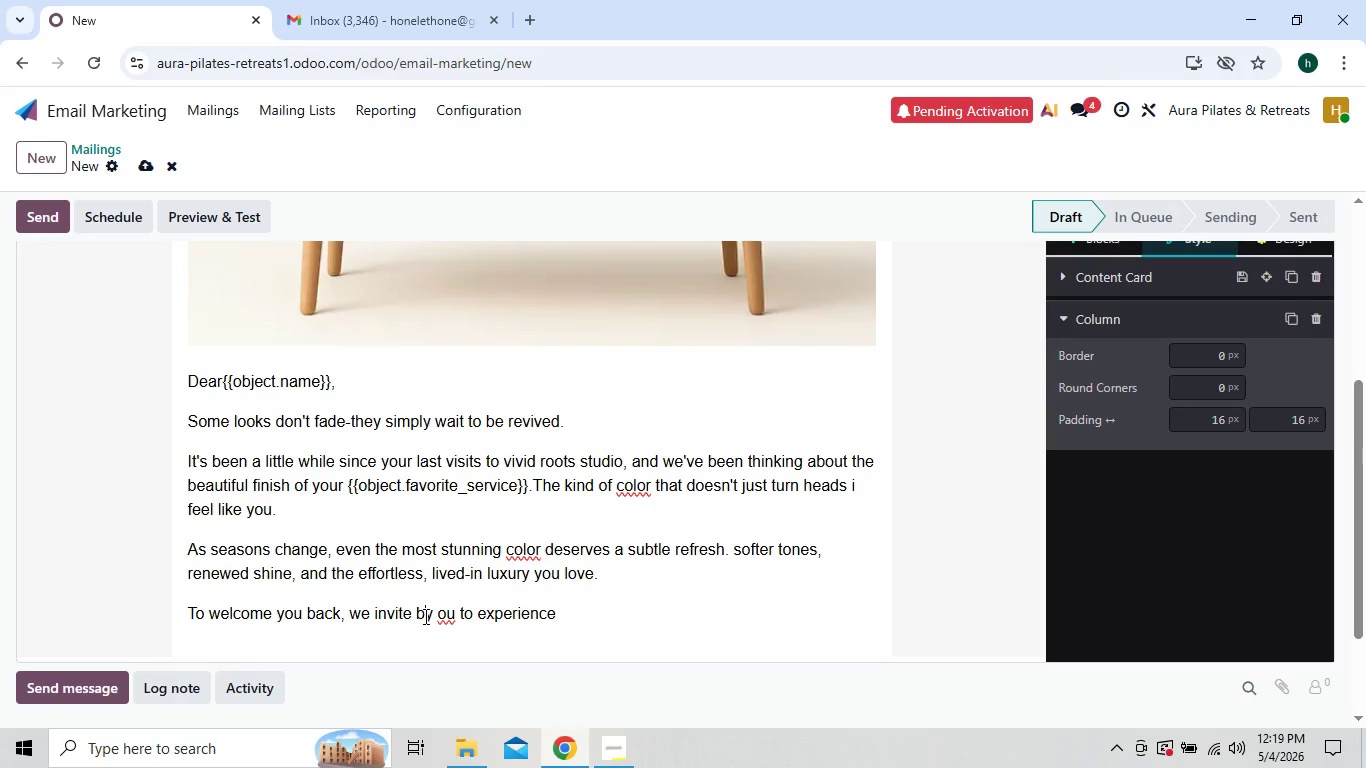 
key(ArrowLeft)
 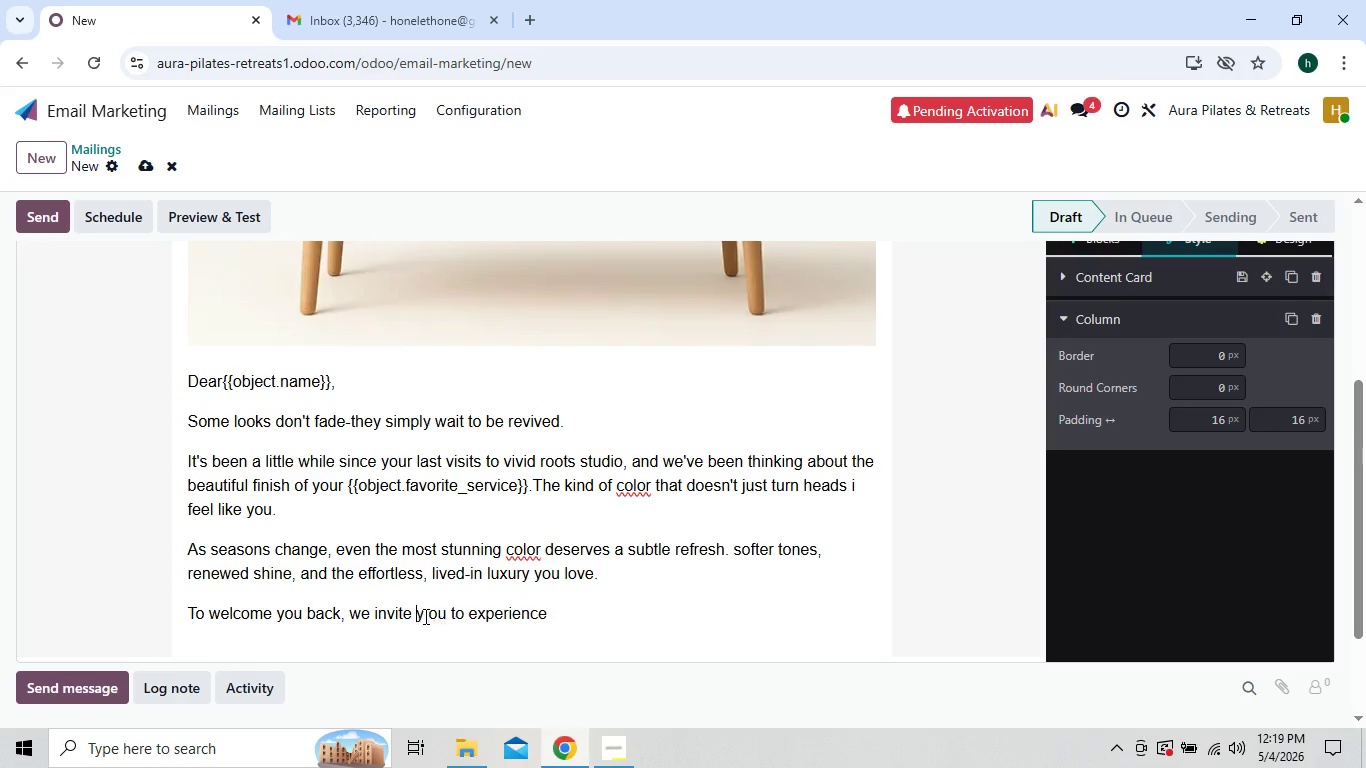 
key(Backspace)
 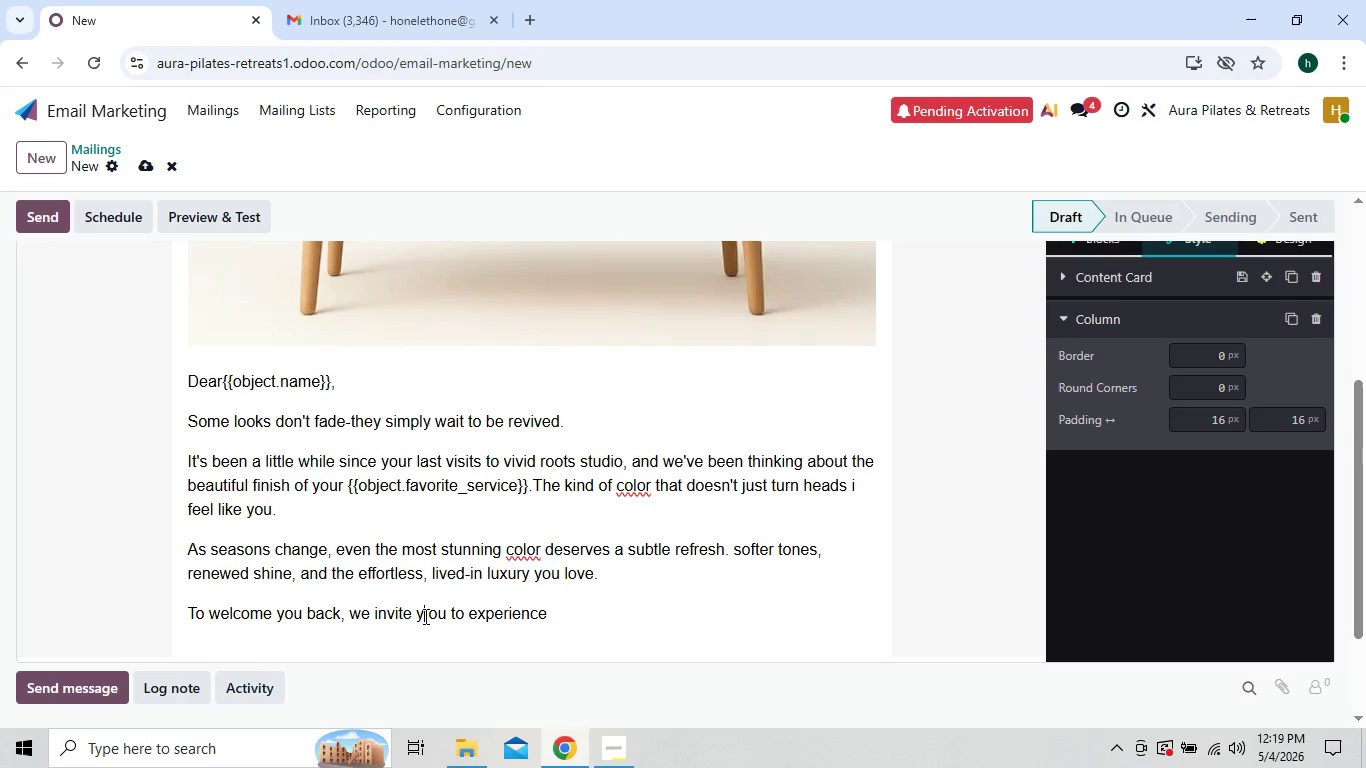 
key(ArrowRight)
 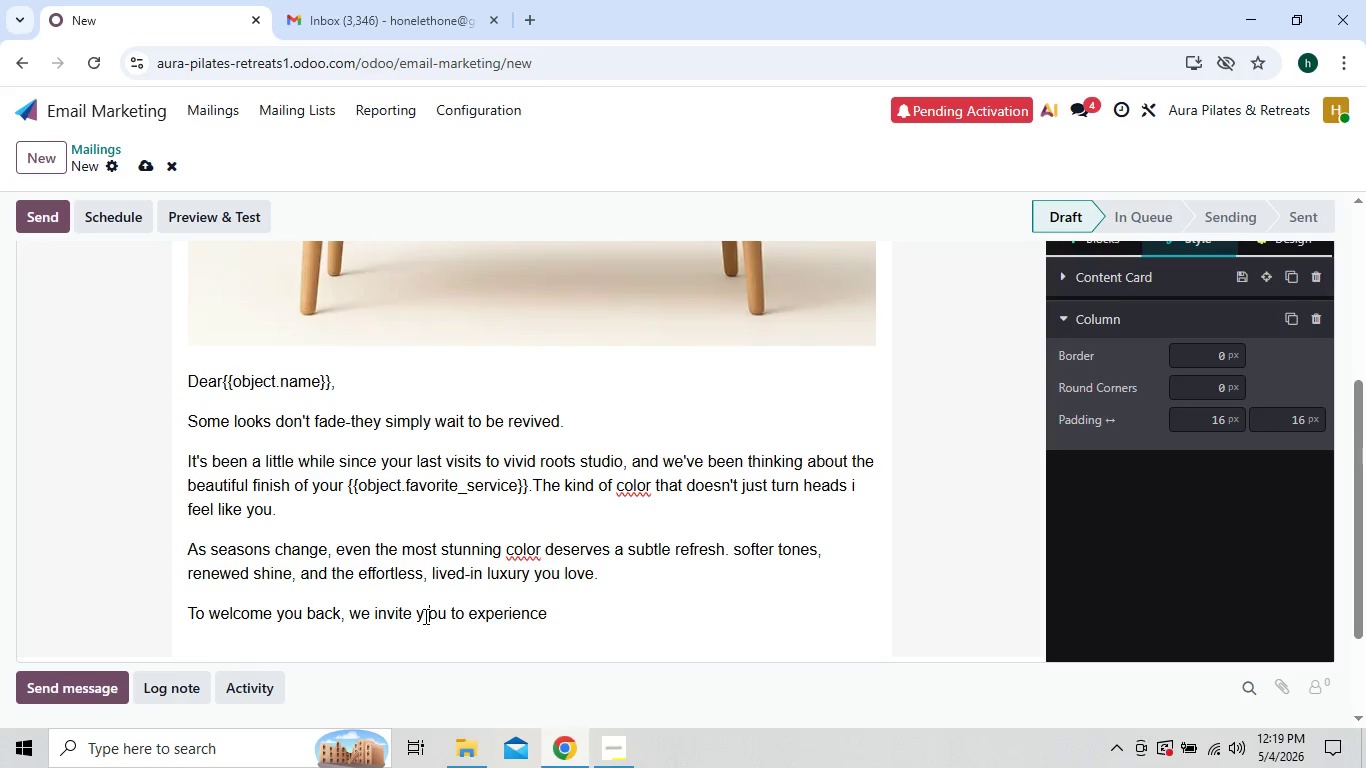 
key(ArrowRight)
 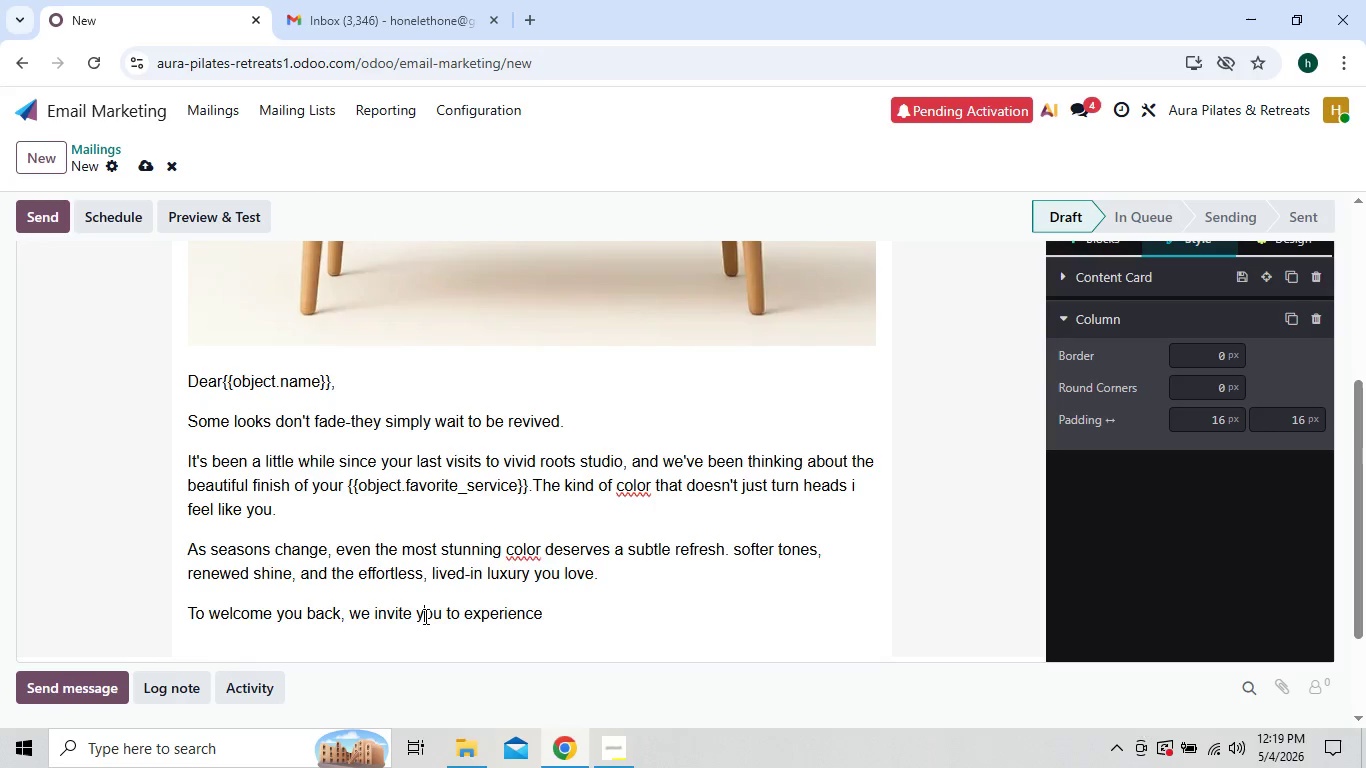 
key(Backspace)
 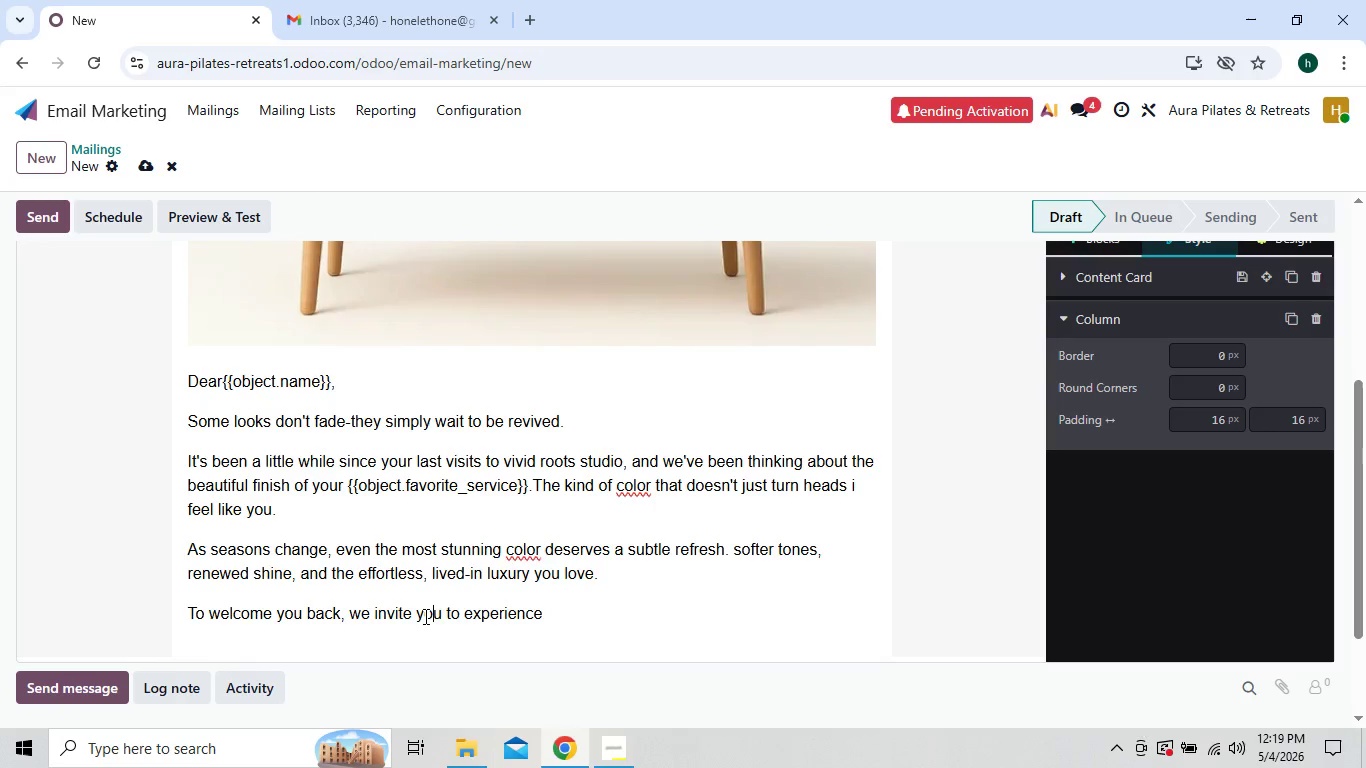 
key(ArrowRight)
 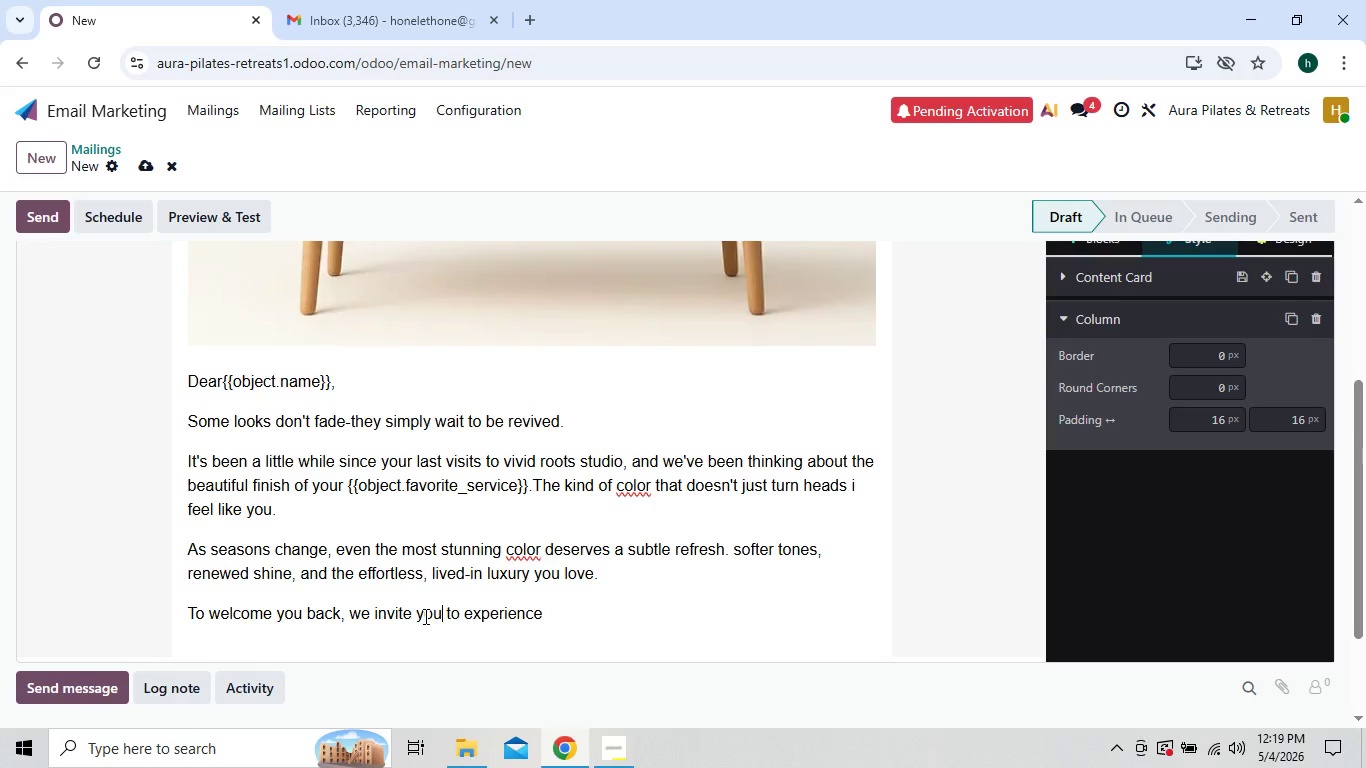 
key(ArrowRight)
 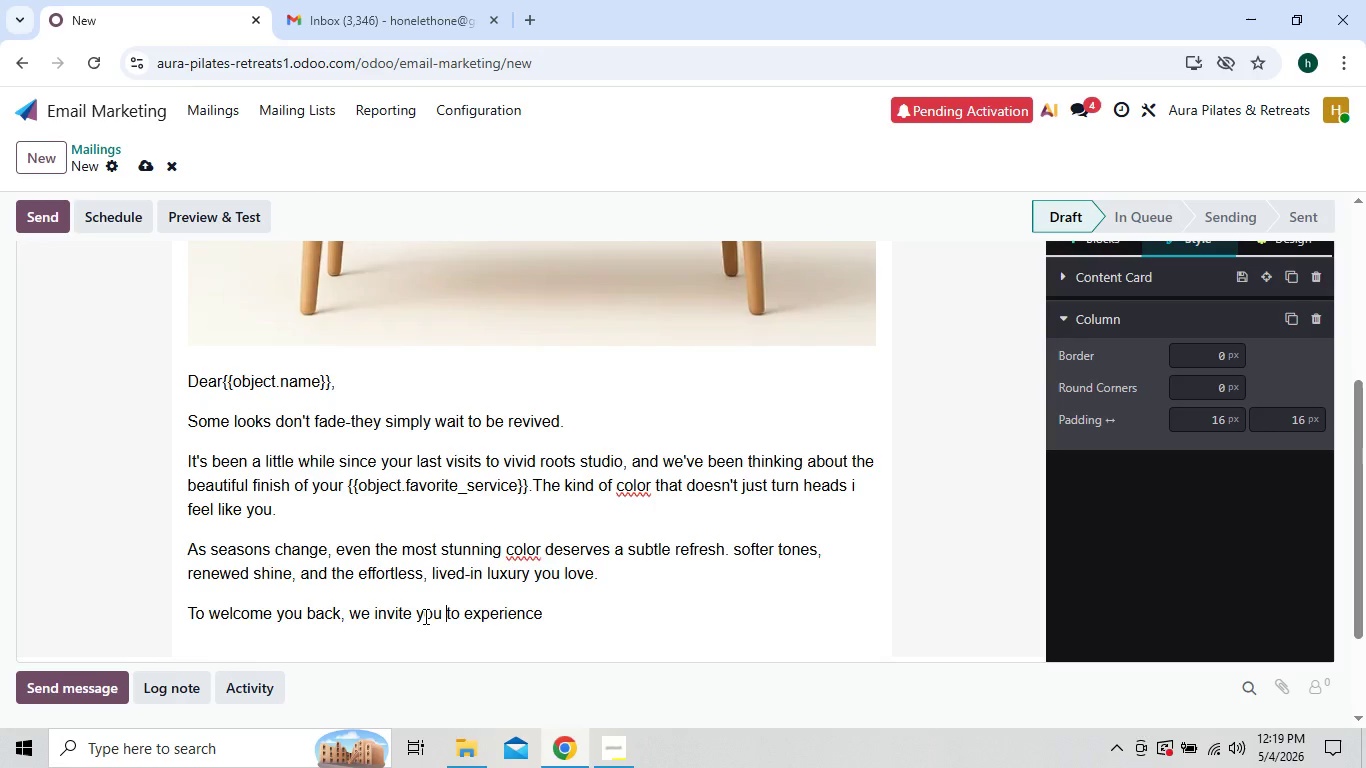 
key(ArrowRight)
 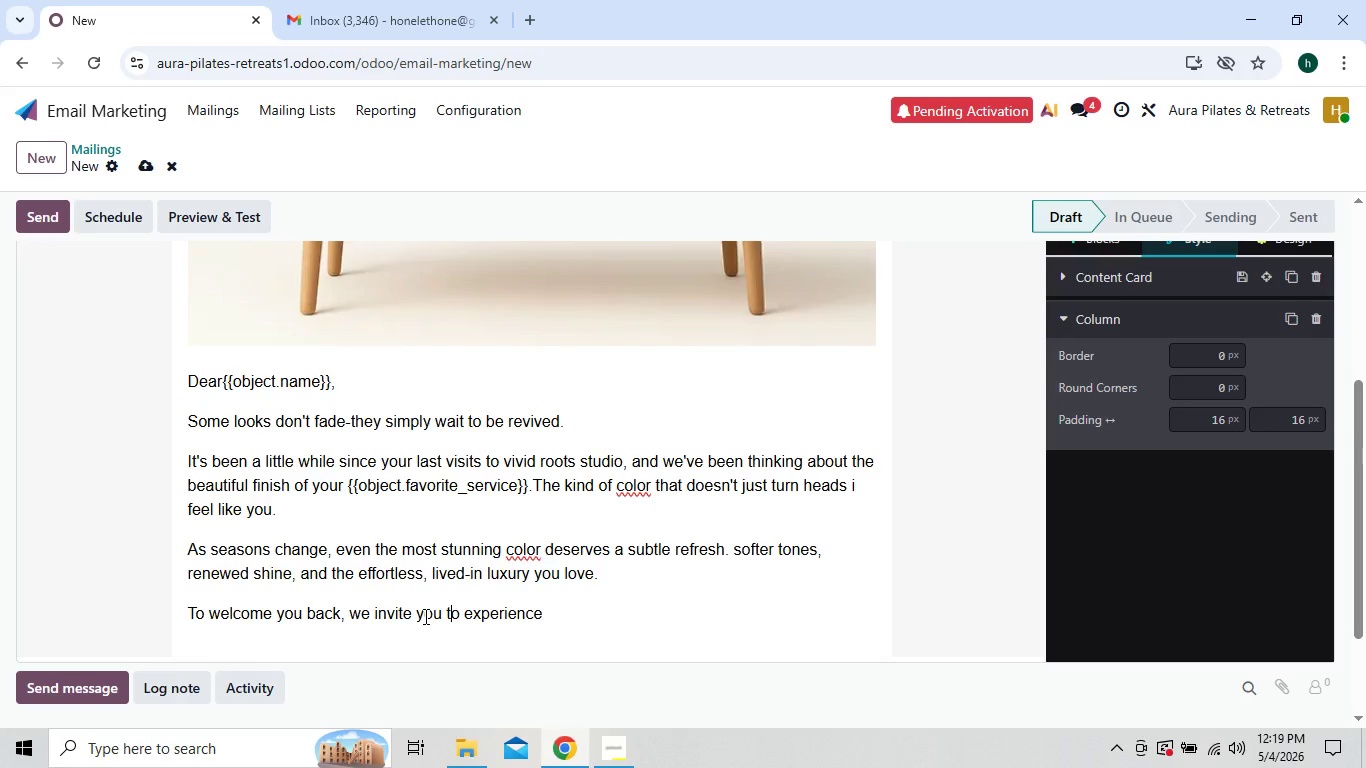 
hold_key(key=ArrowRight, duration=0.53)
 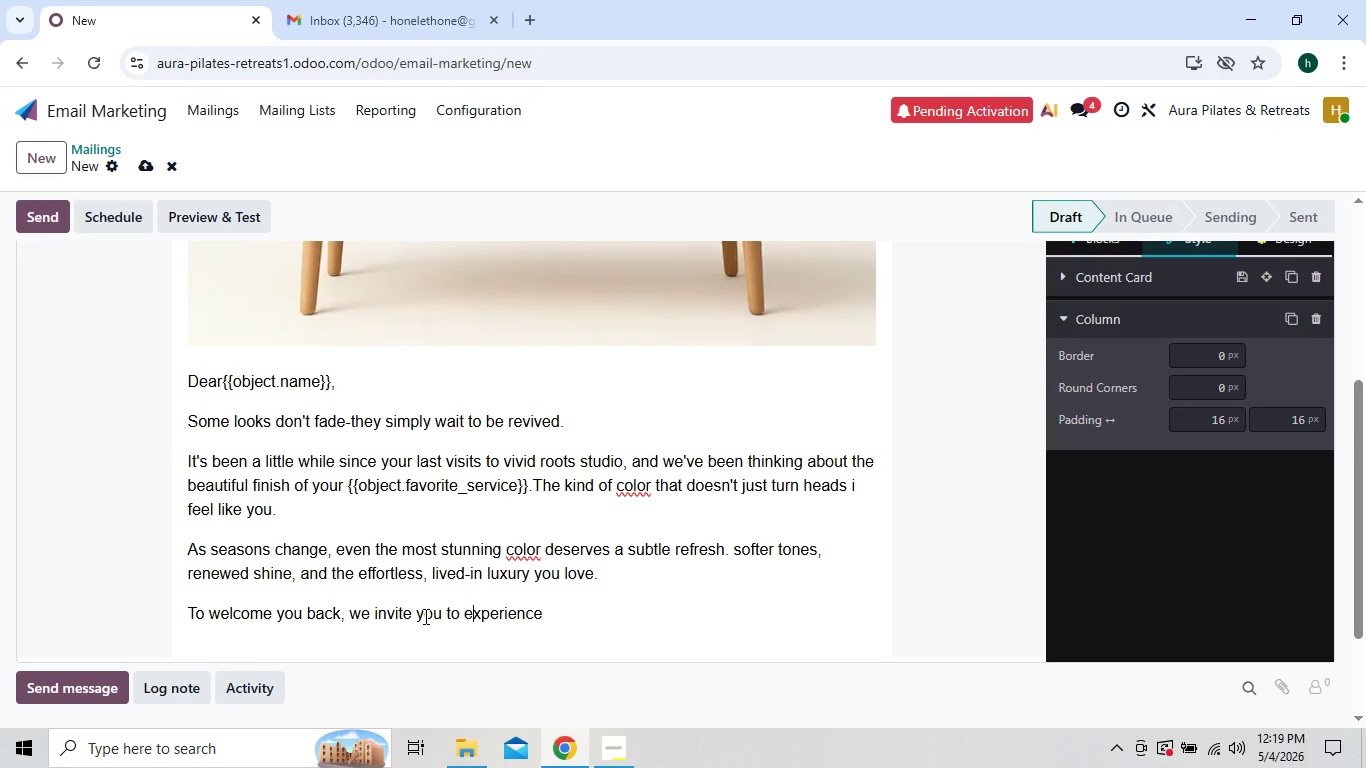 
key(ArrowRight)
 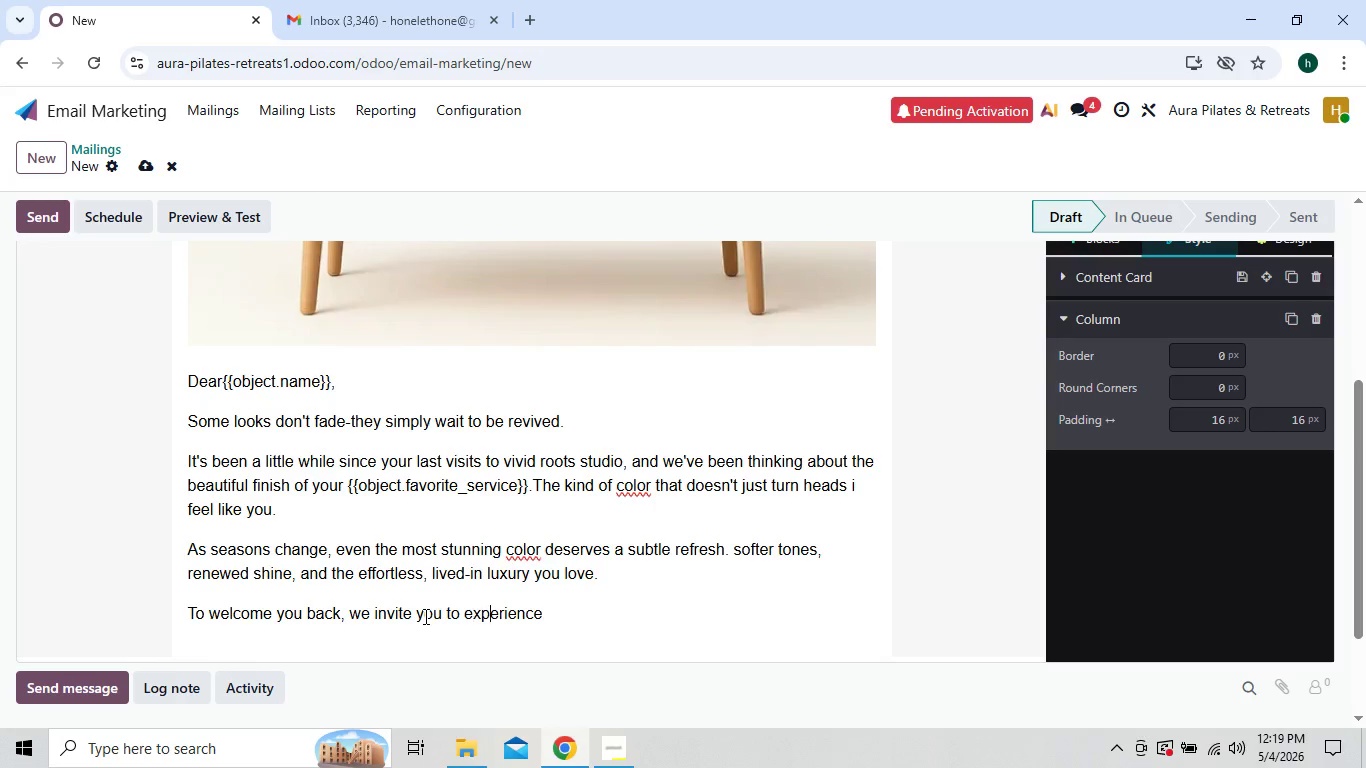 
key(ArrowRight)
 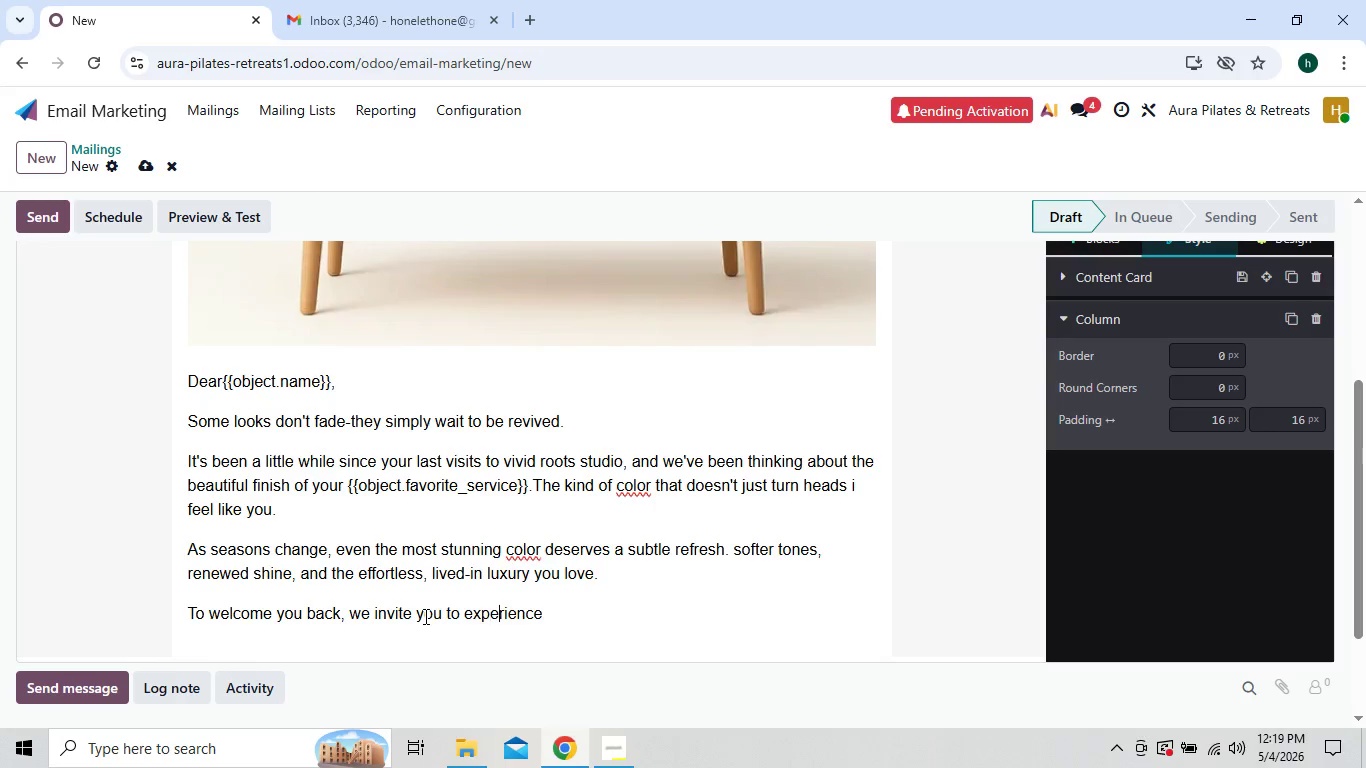 
key(ArrowRight)
 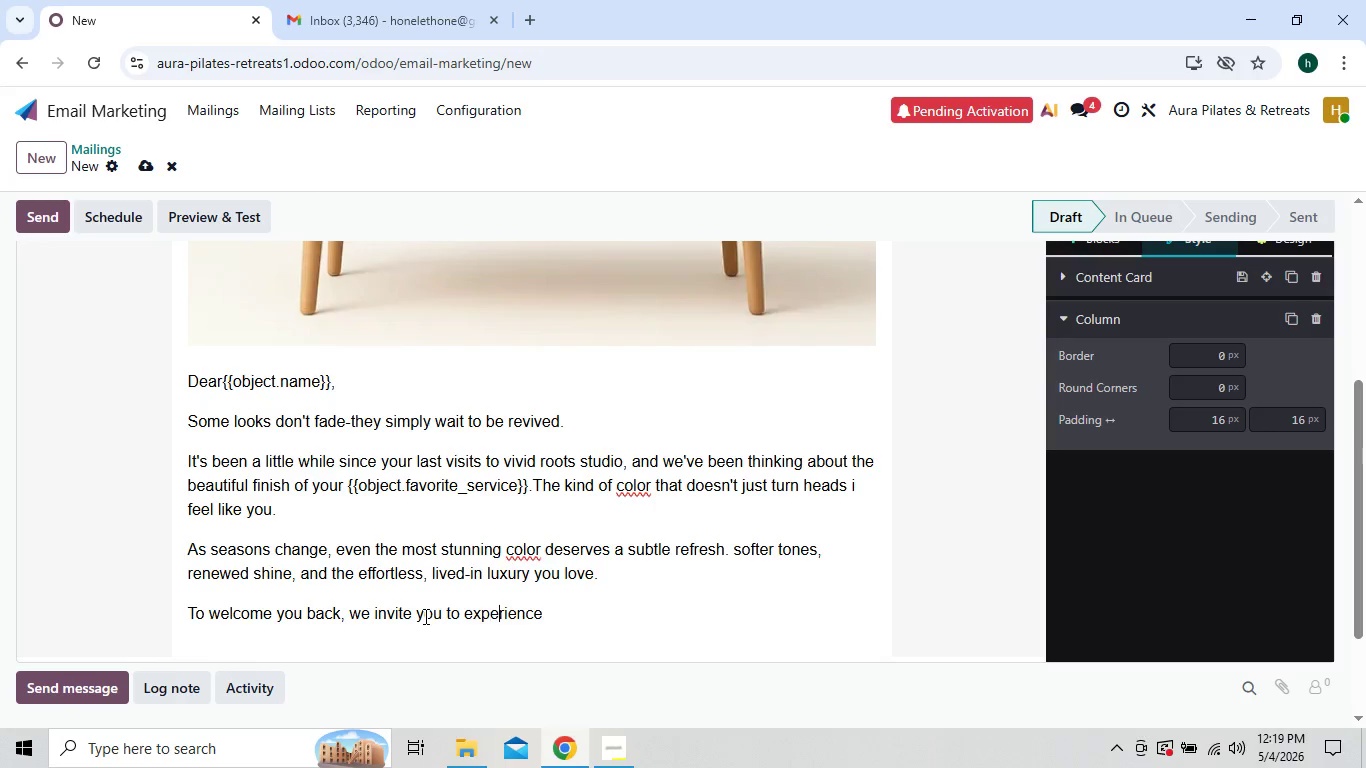 
key(ArrowRight)
 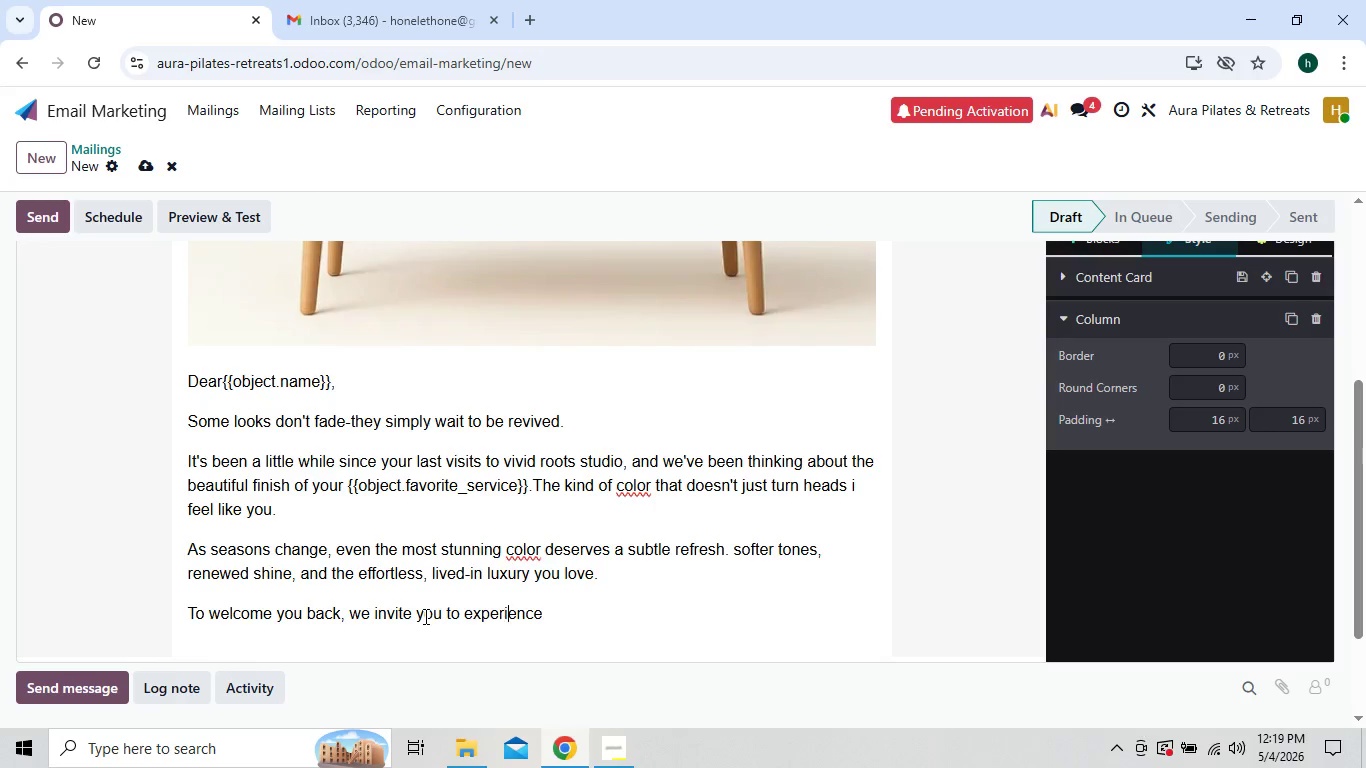 
key(ArrowRight)
 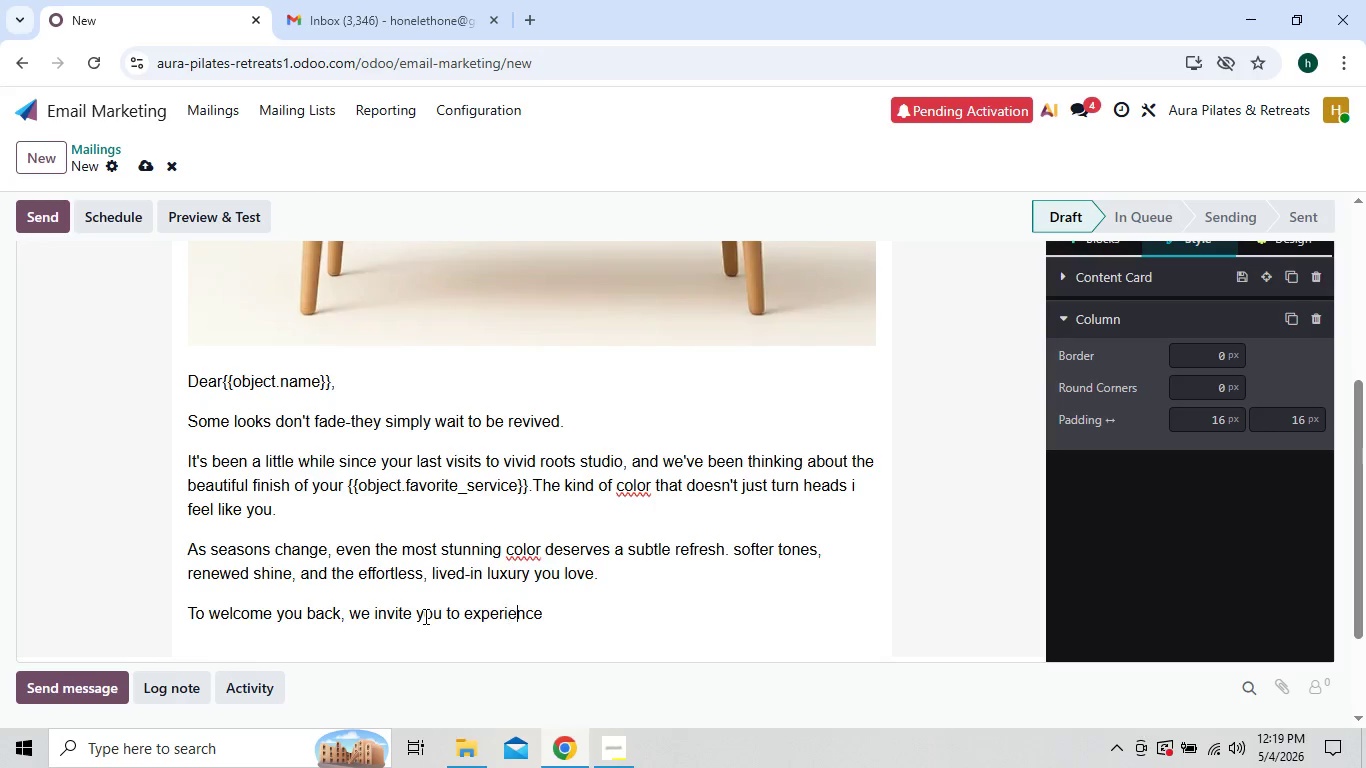 
key(ArrowRight)
 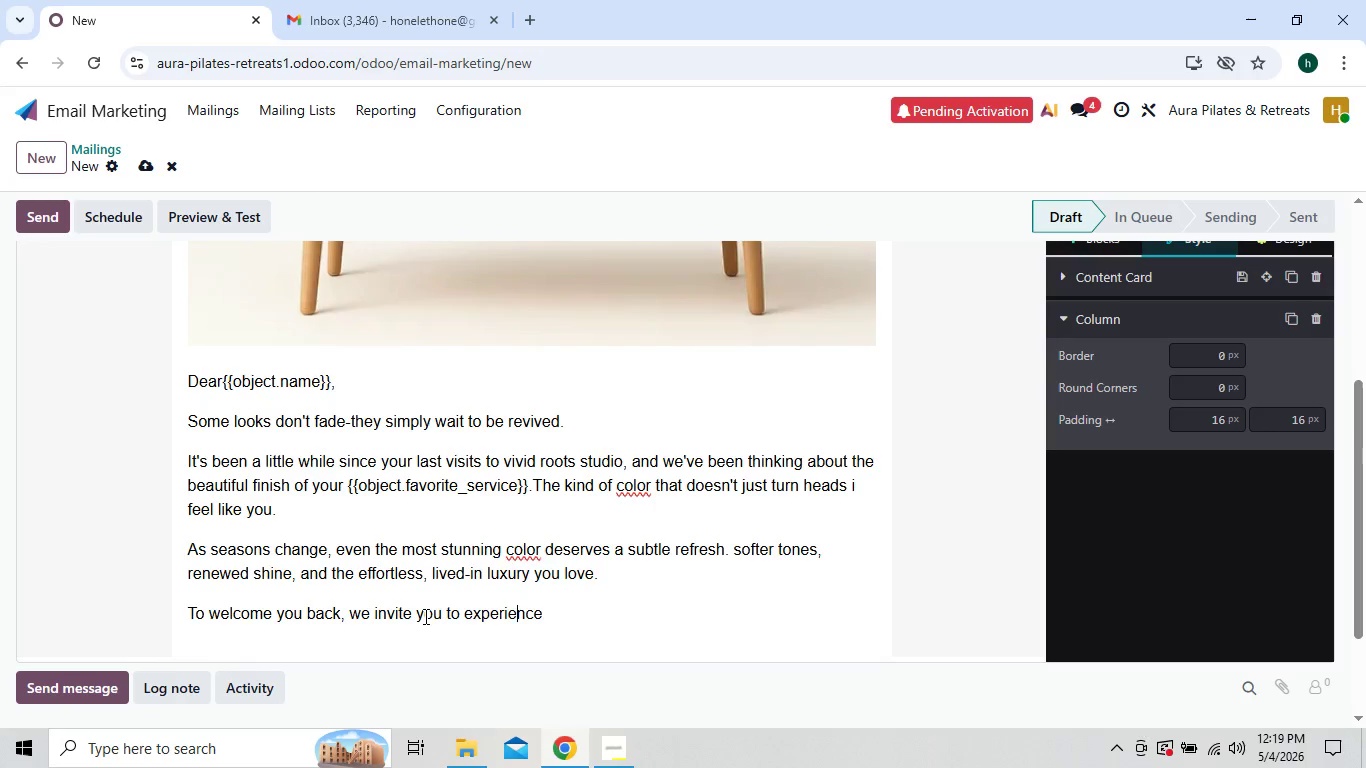 
key(ArrowRight)
 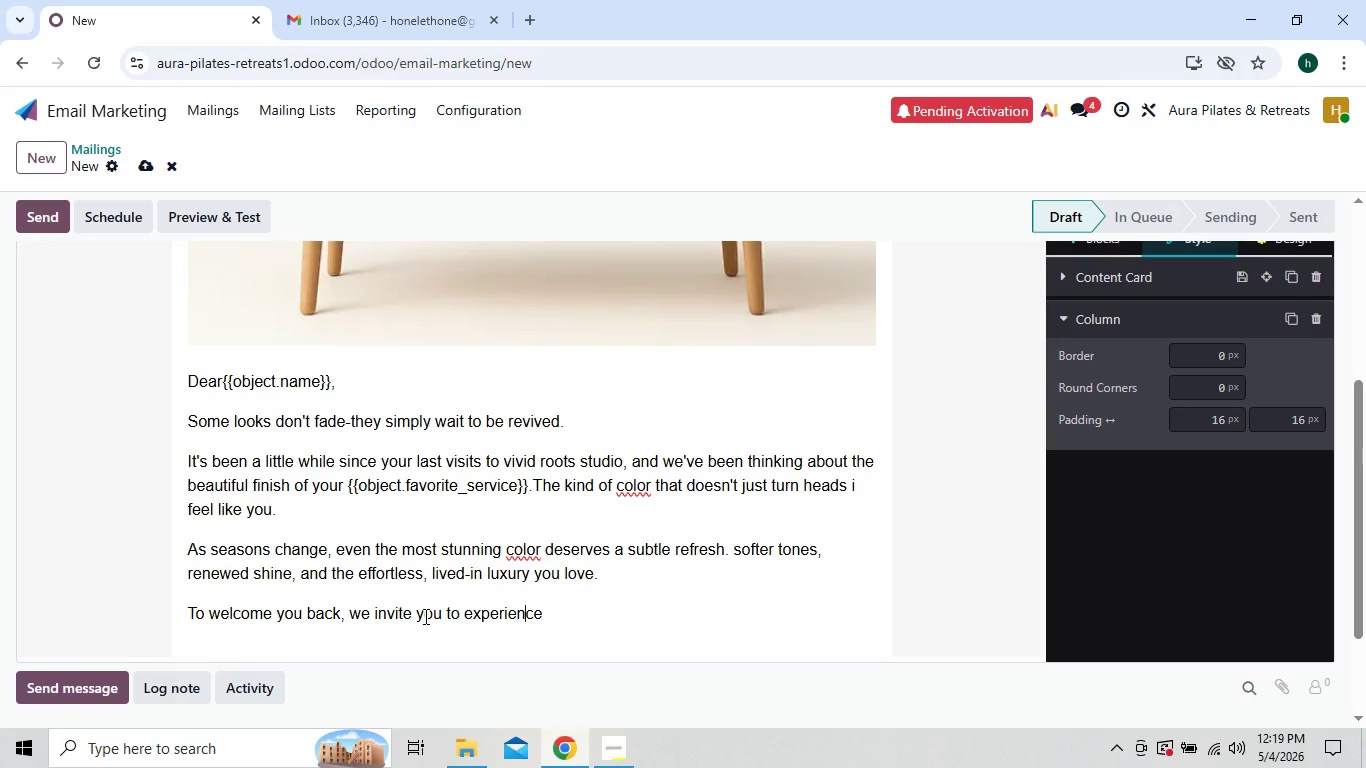 
key(ArrowRight)
 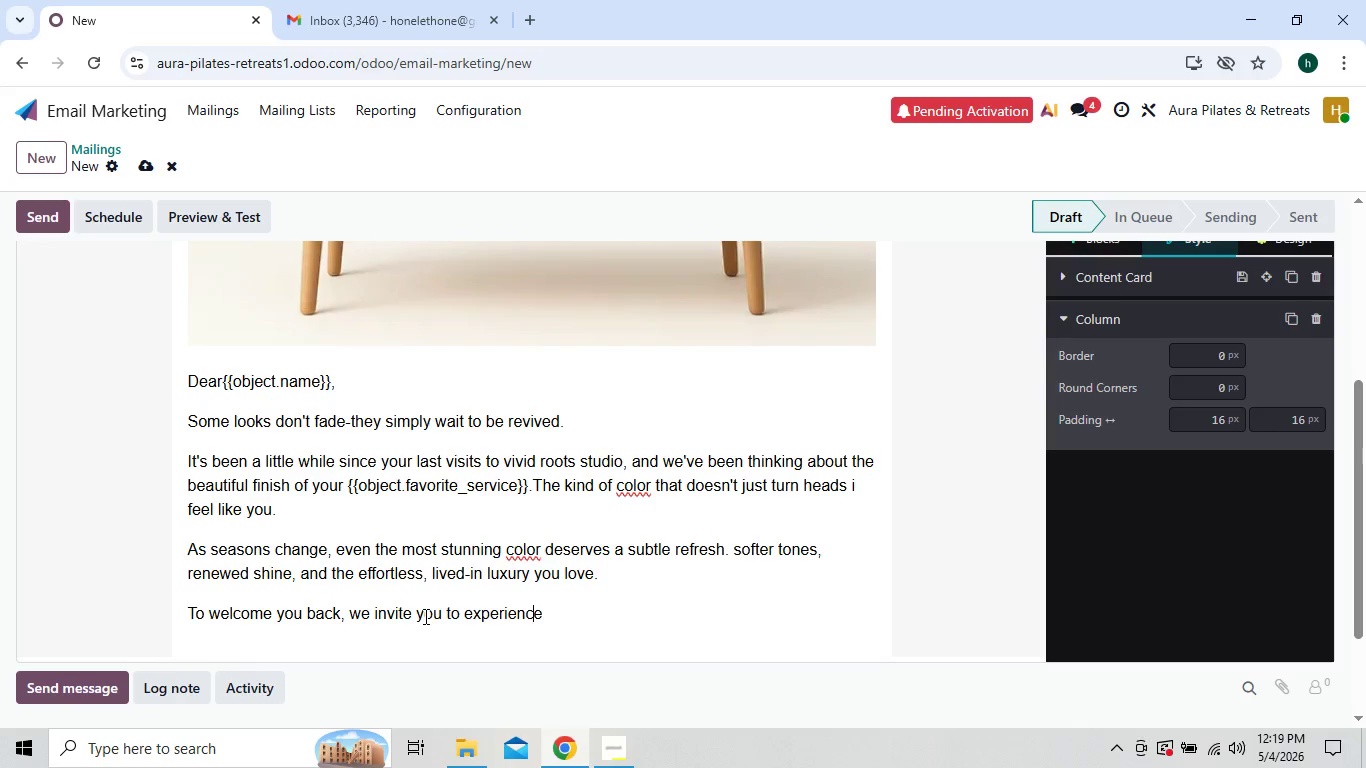 
key(ArrowRight)
 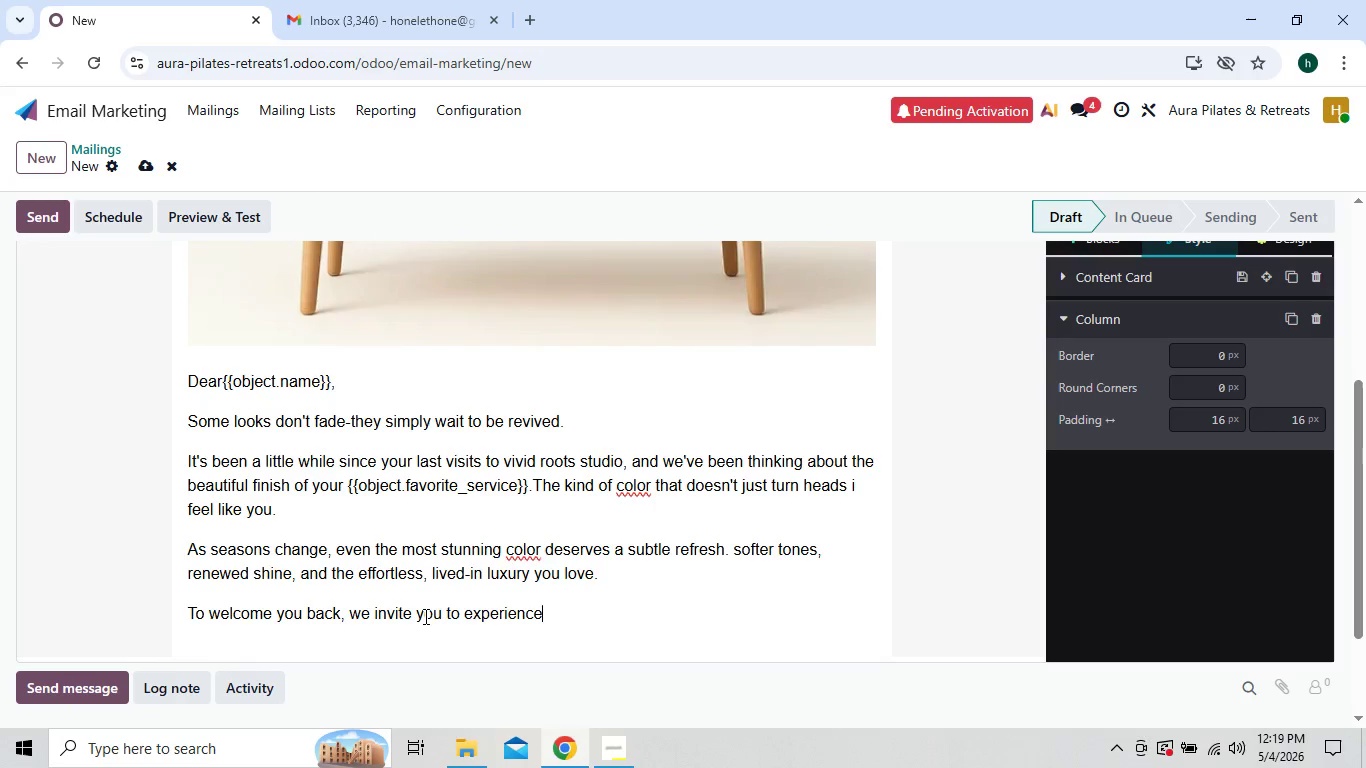 
key(ArrowRight)
 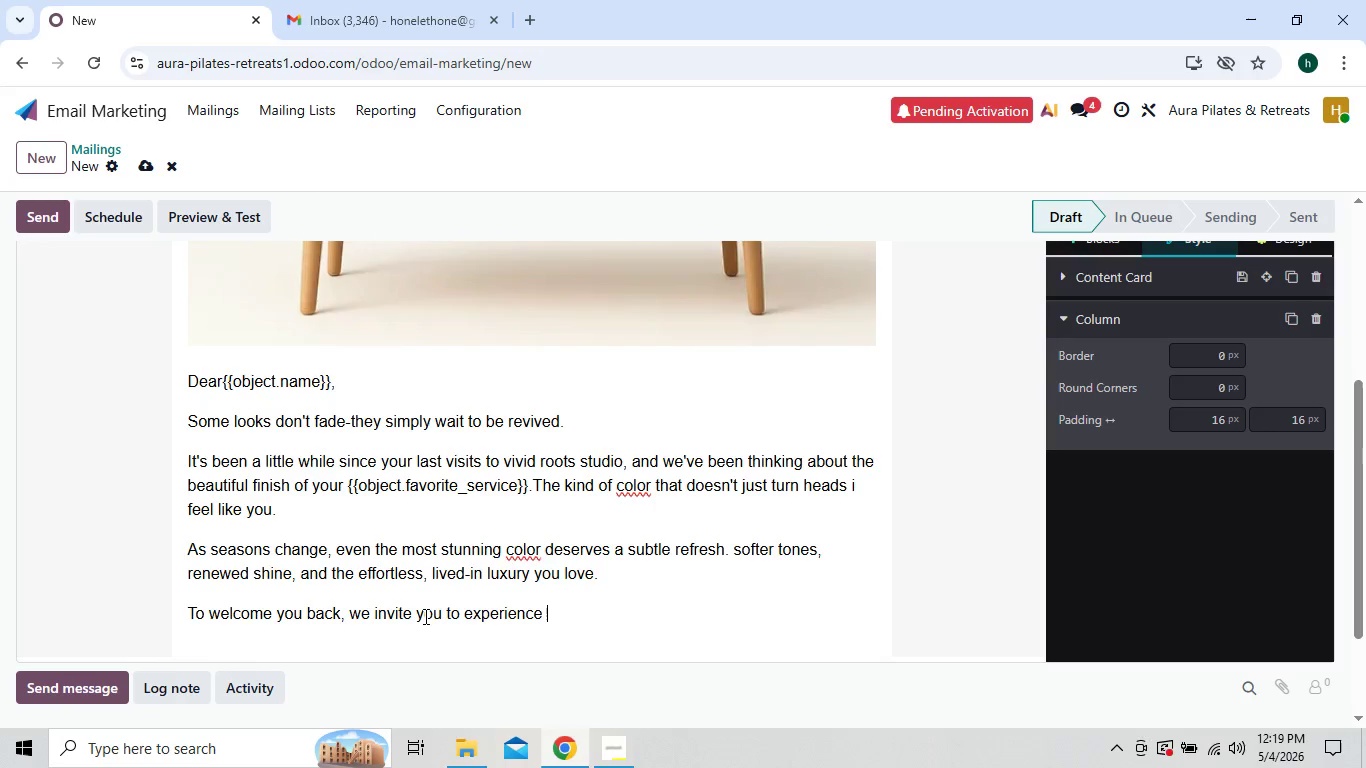 
key(ArrowRight)
 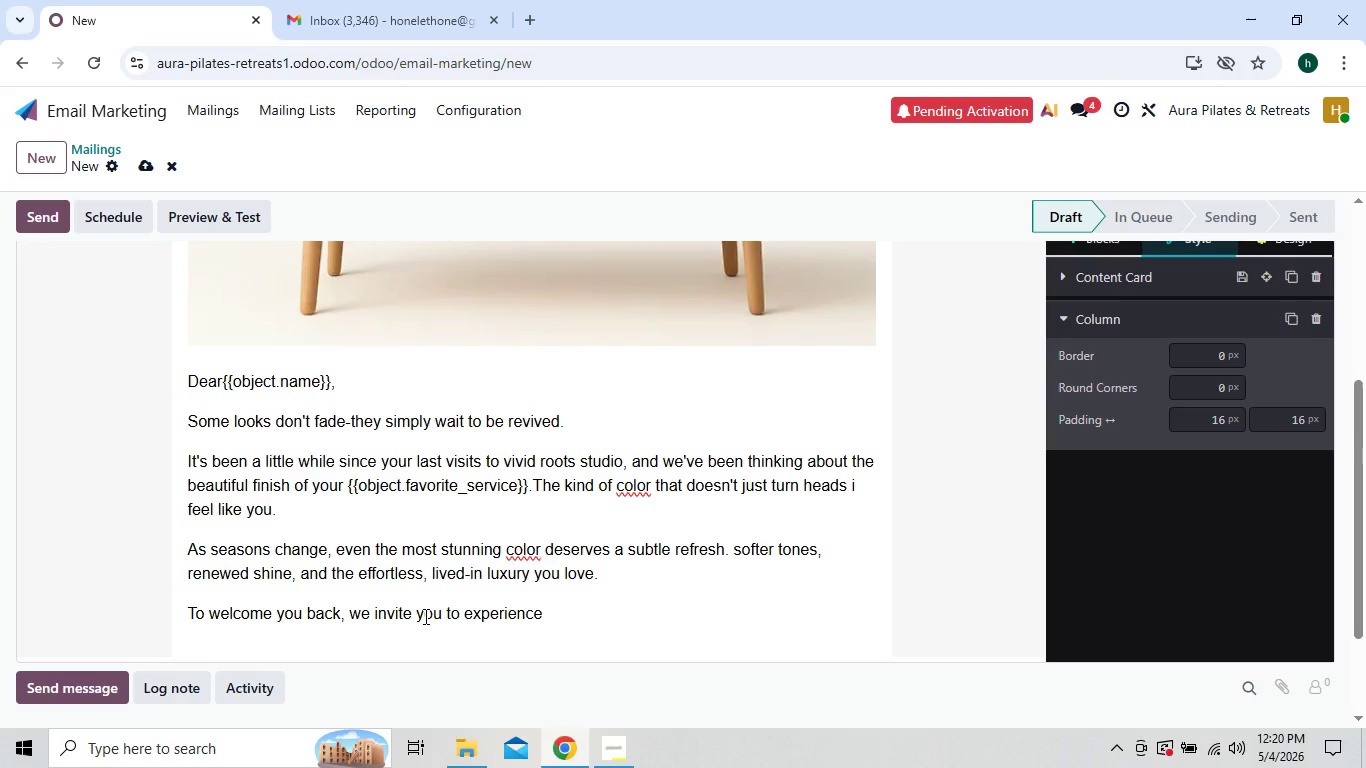 
wait(6.27)
 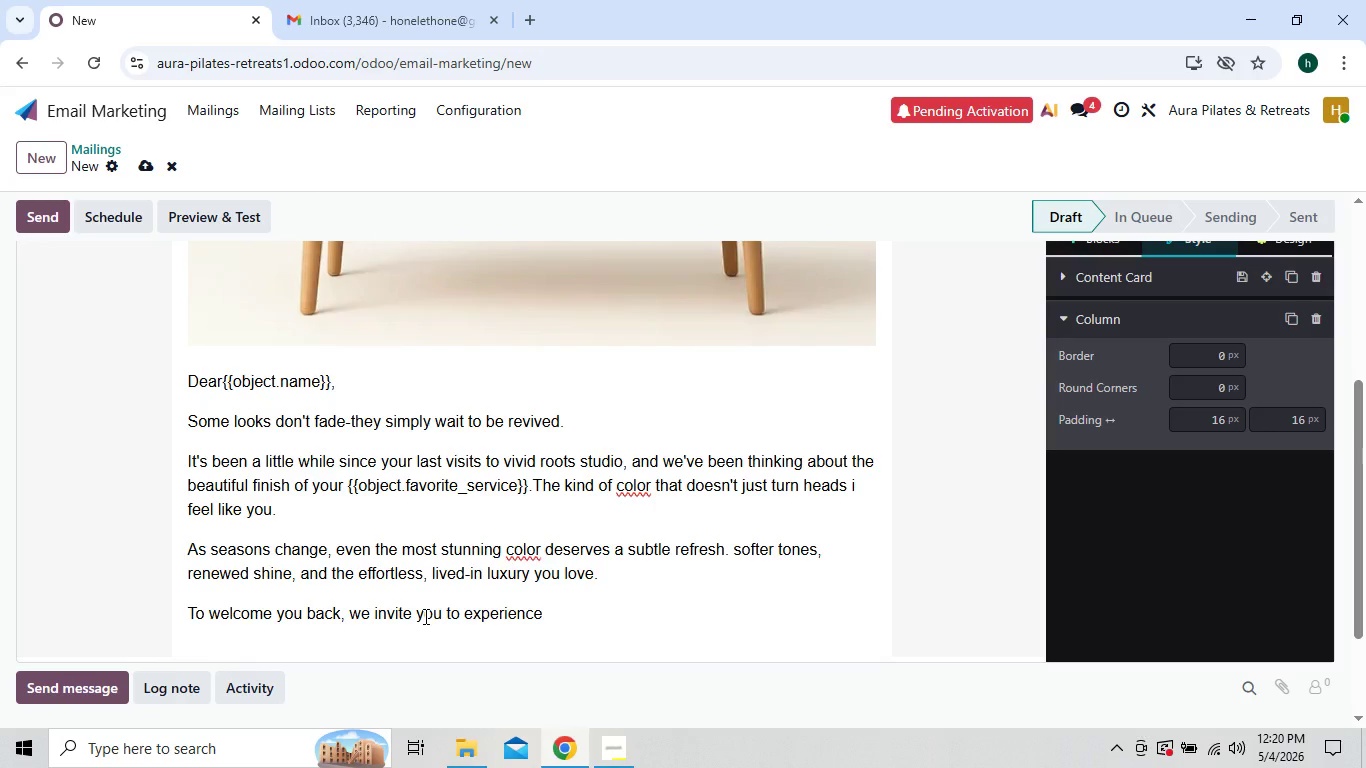 
type(our )
 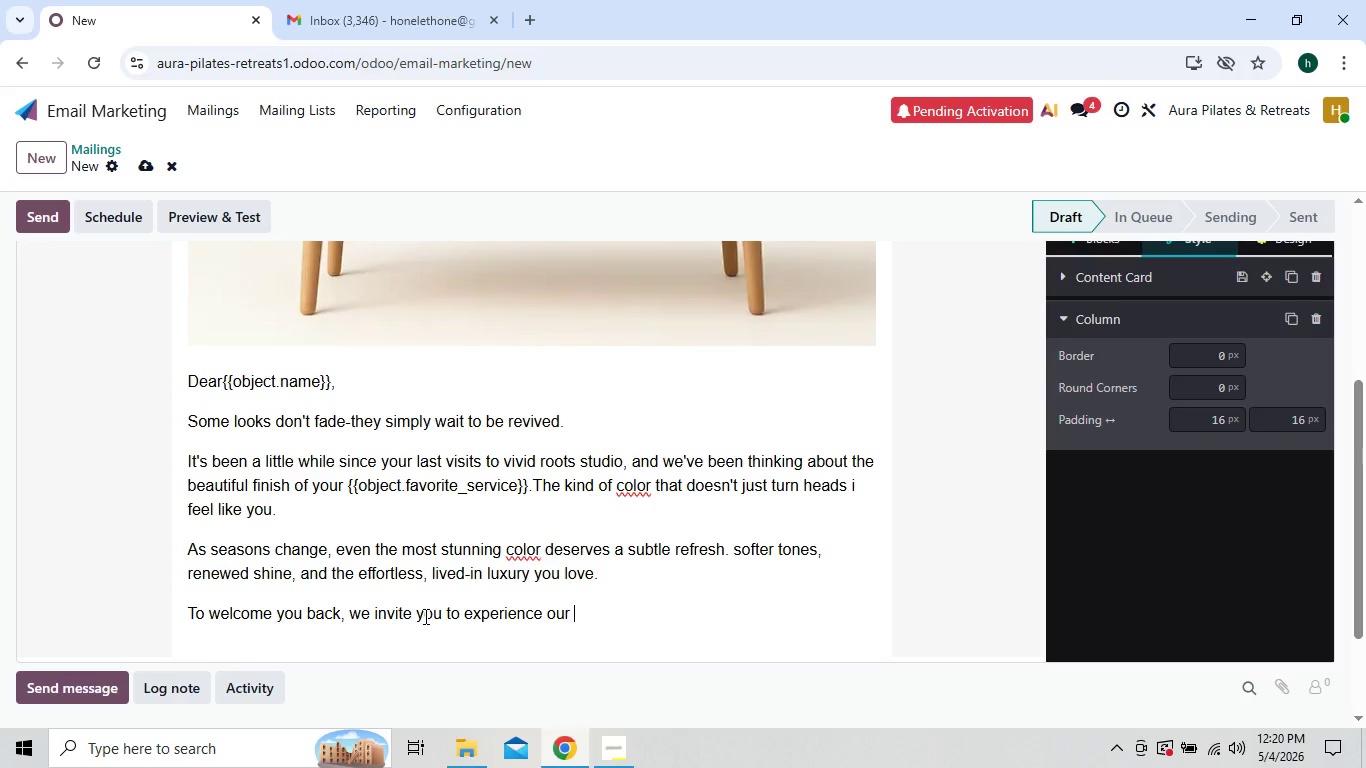 
wait(7.03)
 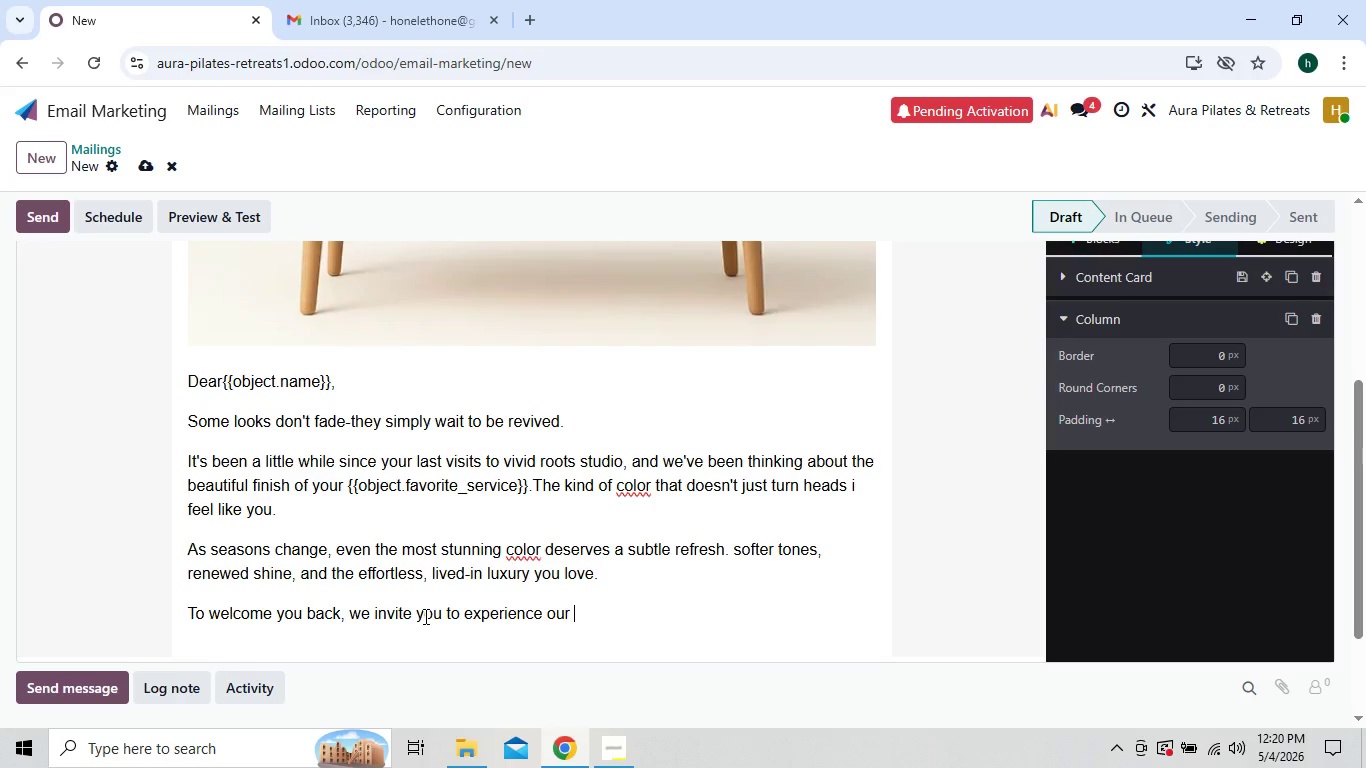 
type(signature color Refresh)
 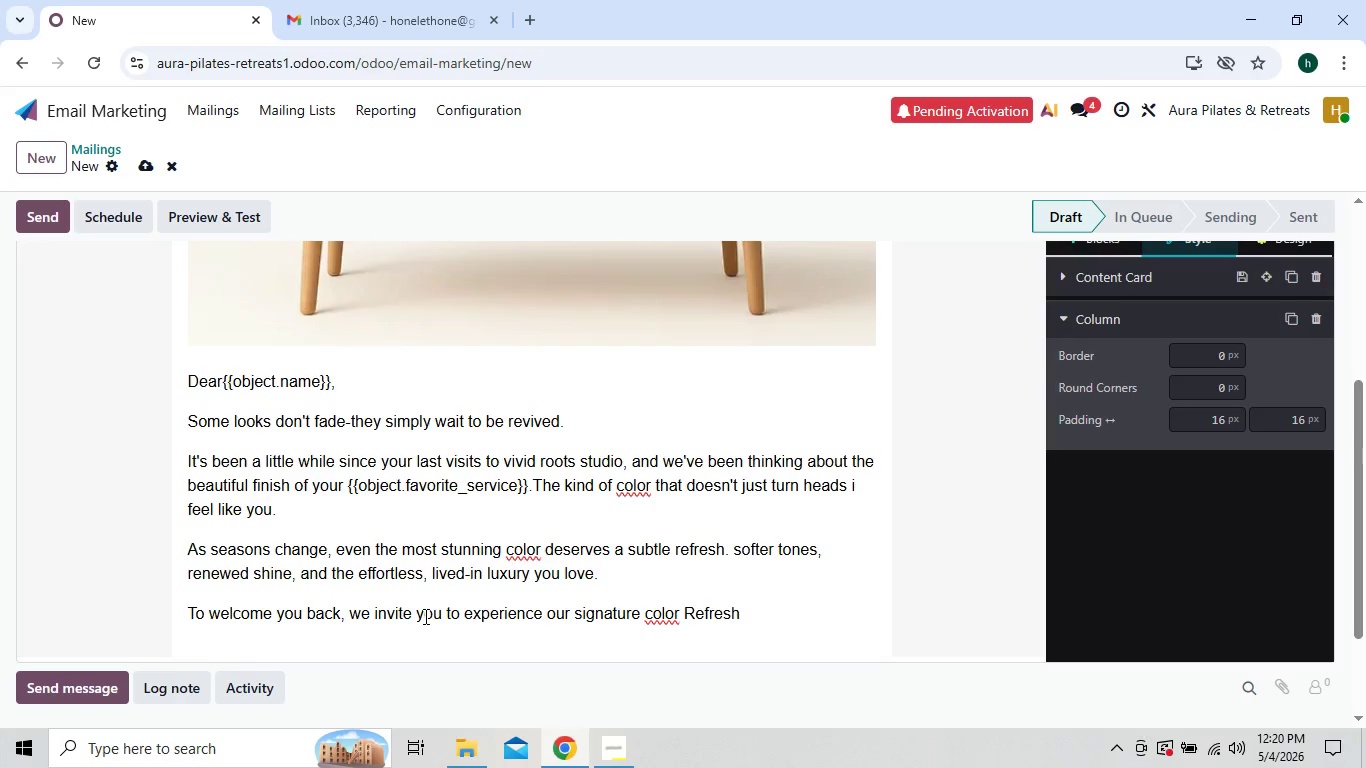 
key(Space)
 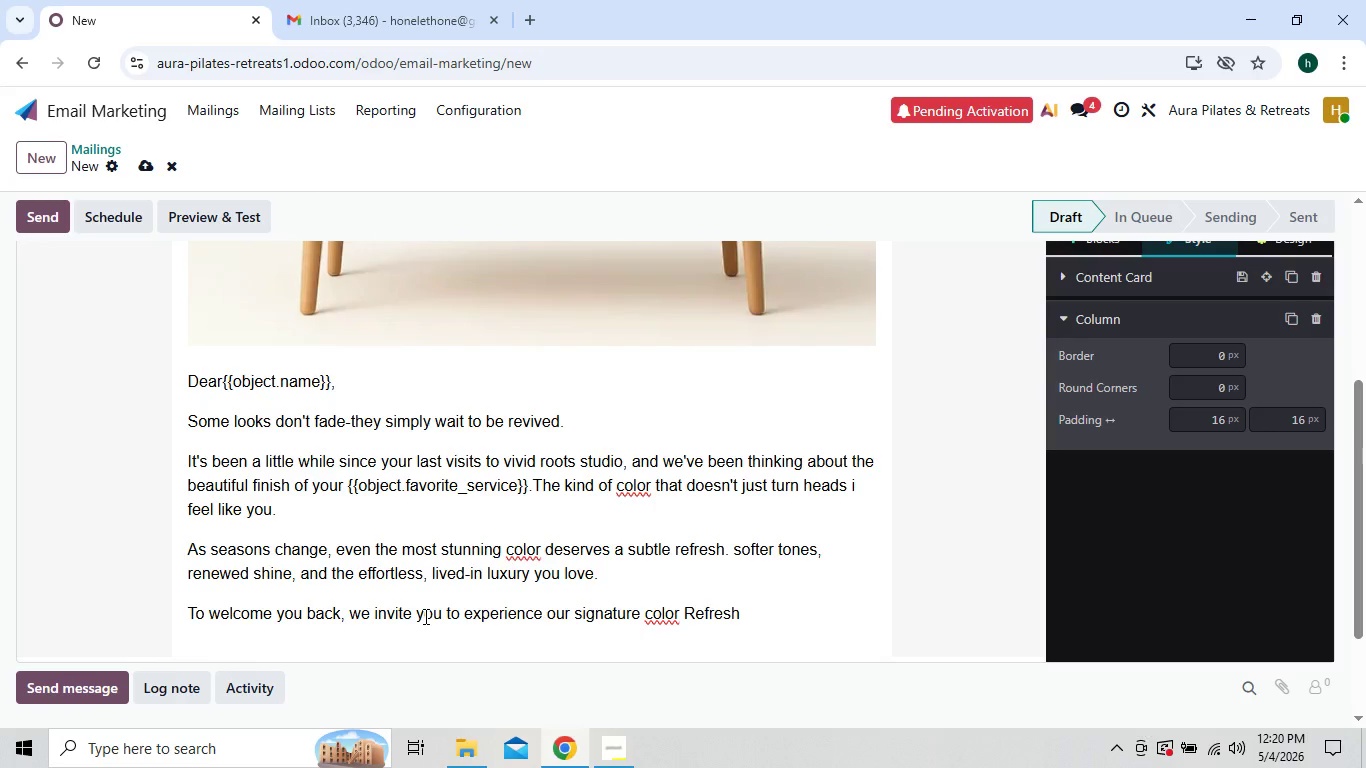 
key(ArrowLeft)
 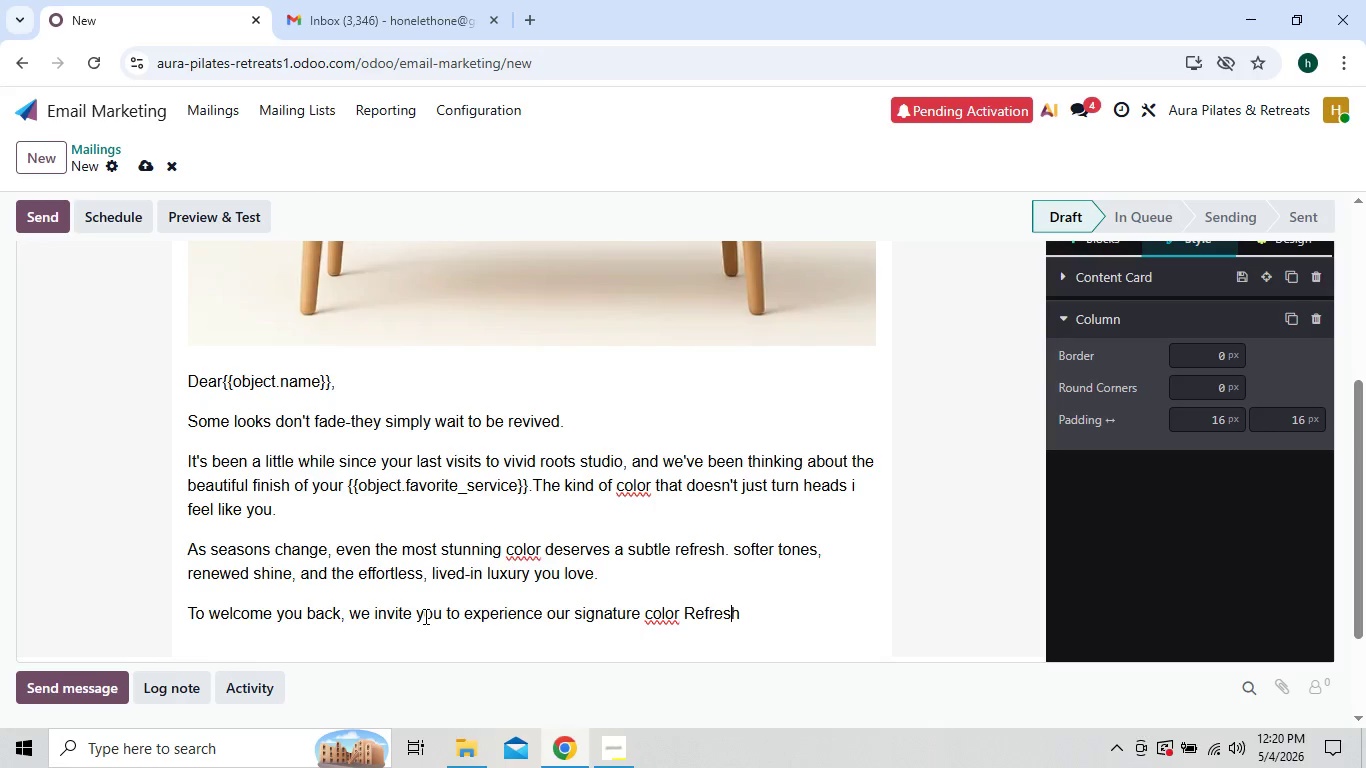 
key(ArrowLeft)
 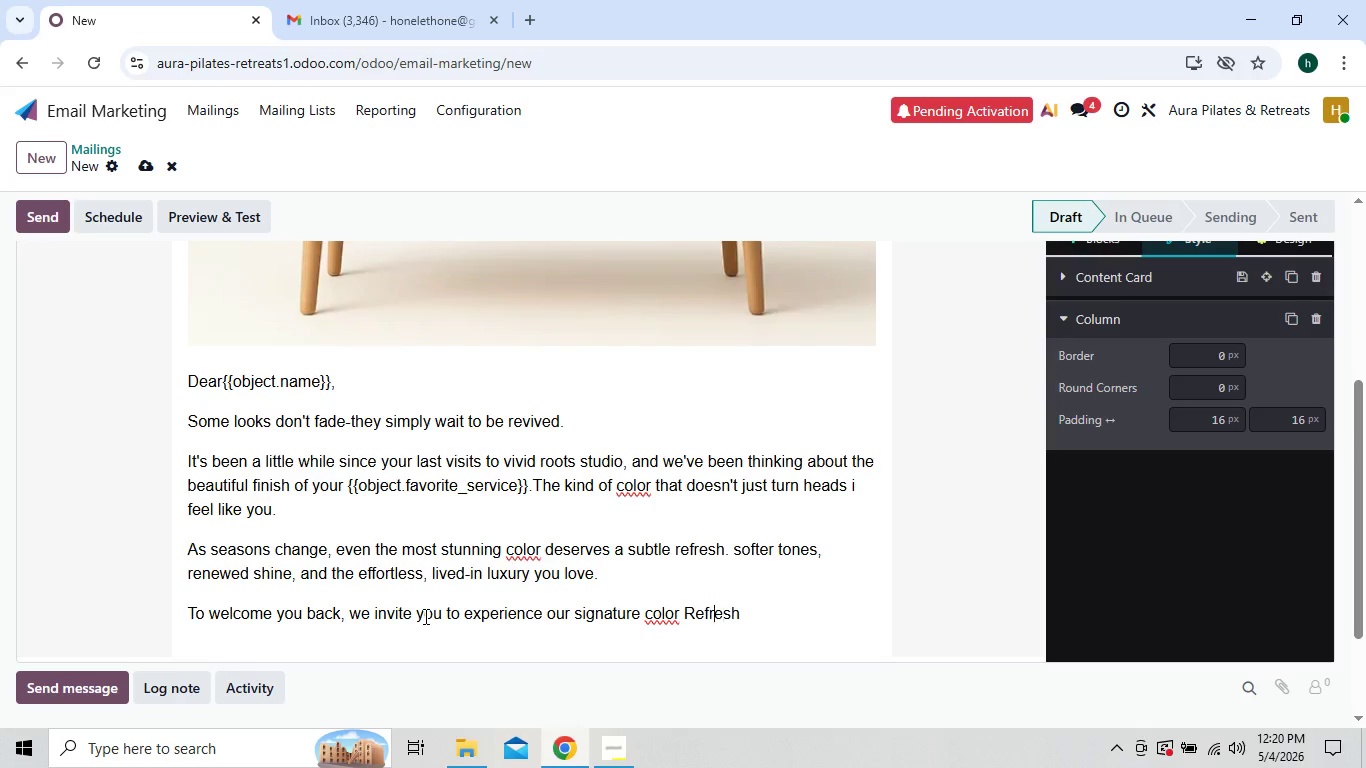 
key(ArrowLeft)
 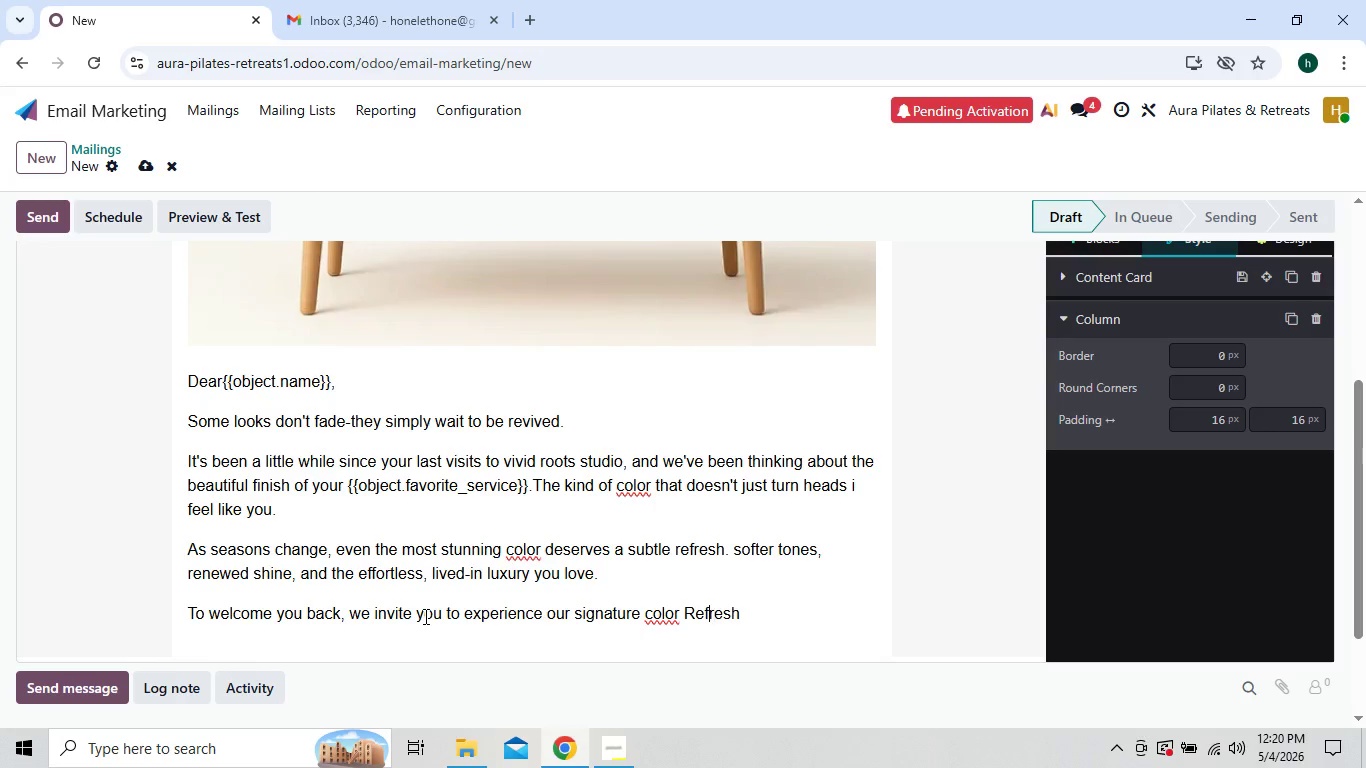 
key(ArrowLeft)
 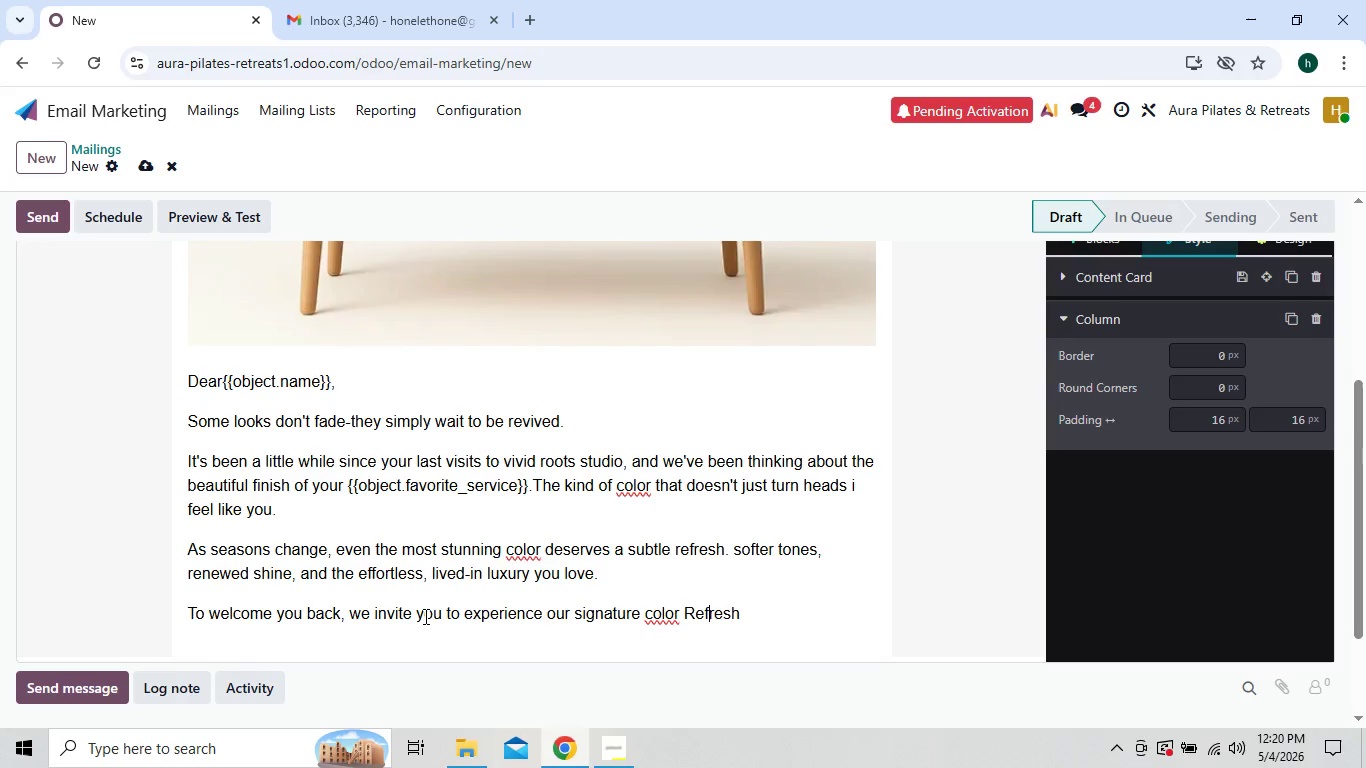 
key(ArrowLeft)
 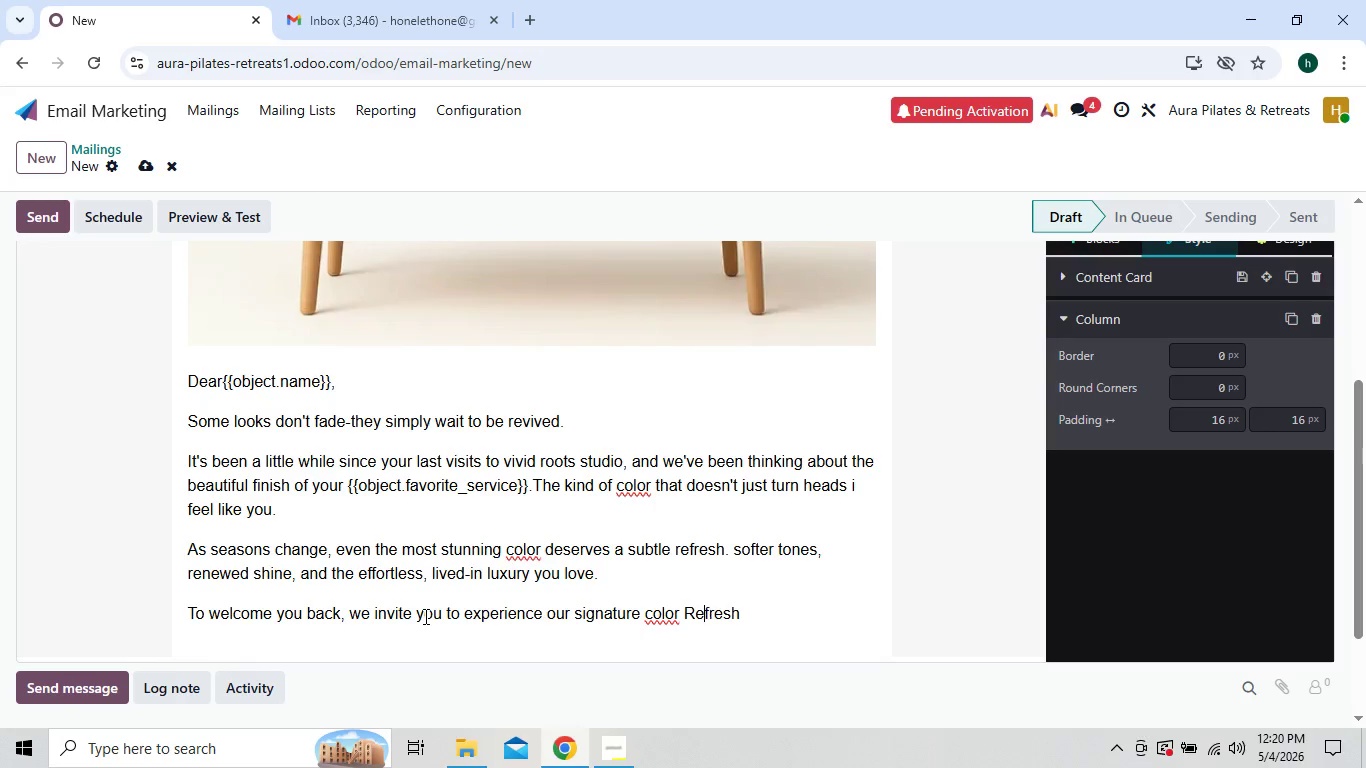 
key(ArrowLeft)
 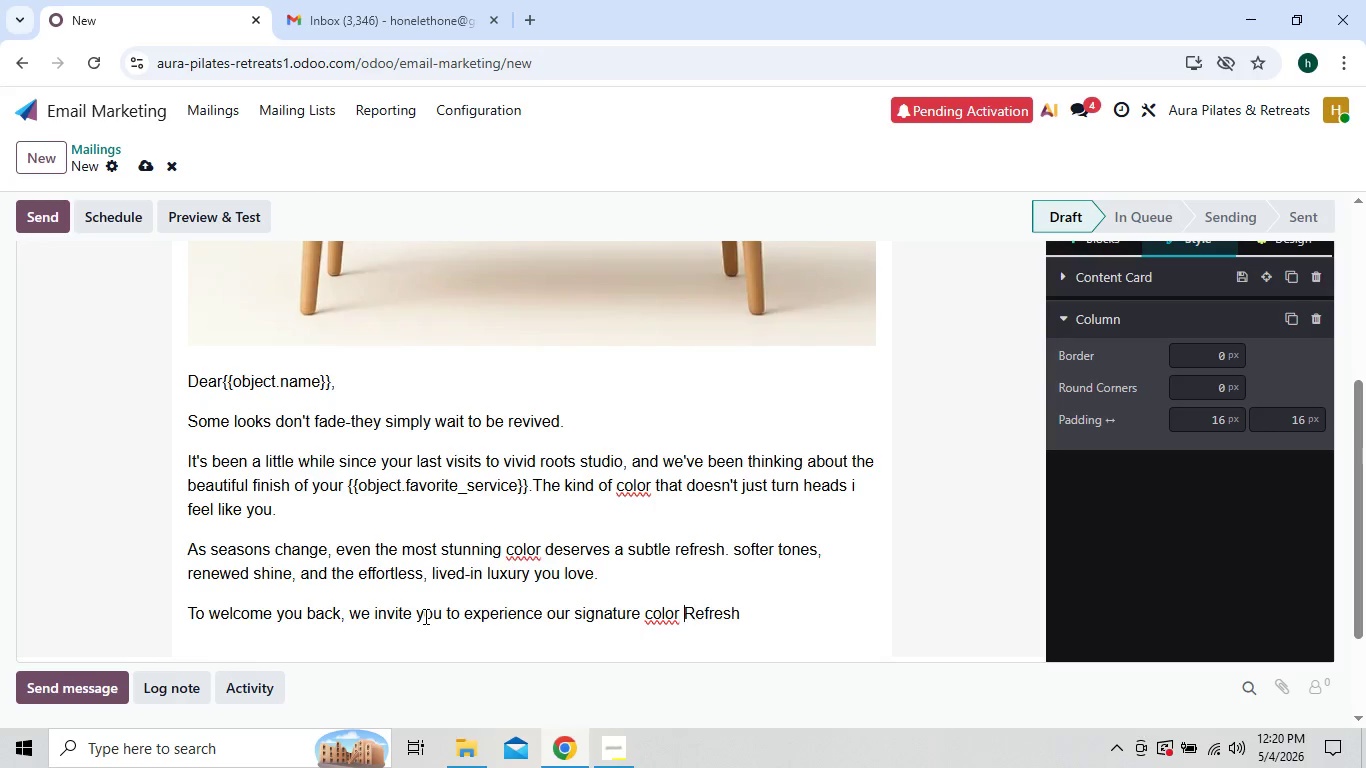 
key(ArrowLeft)
 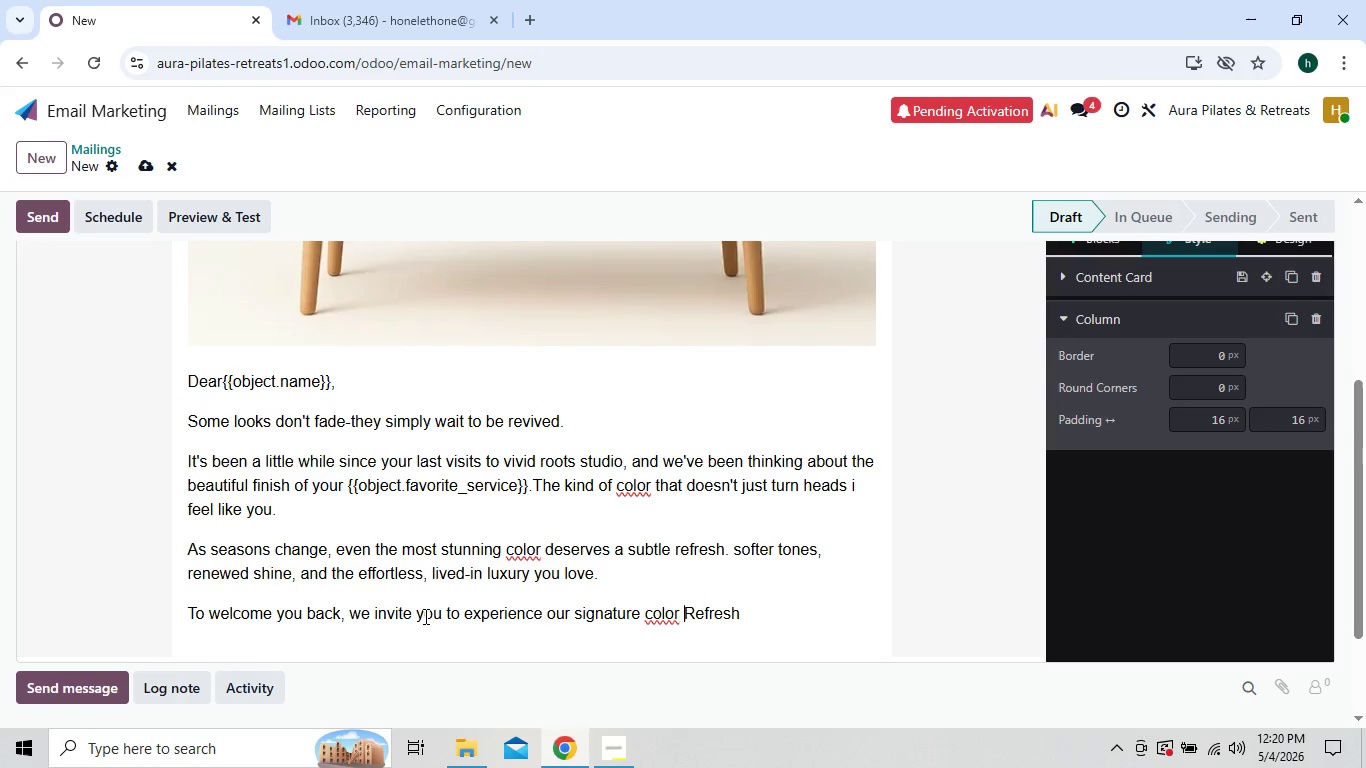 
key(ArrowLeft)
 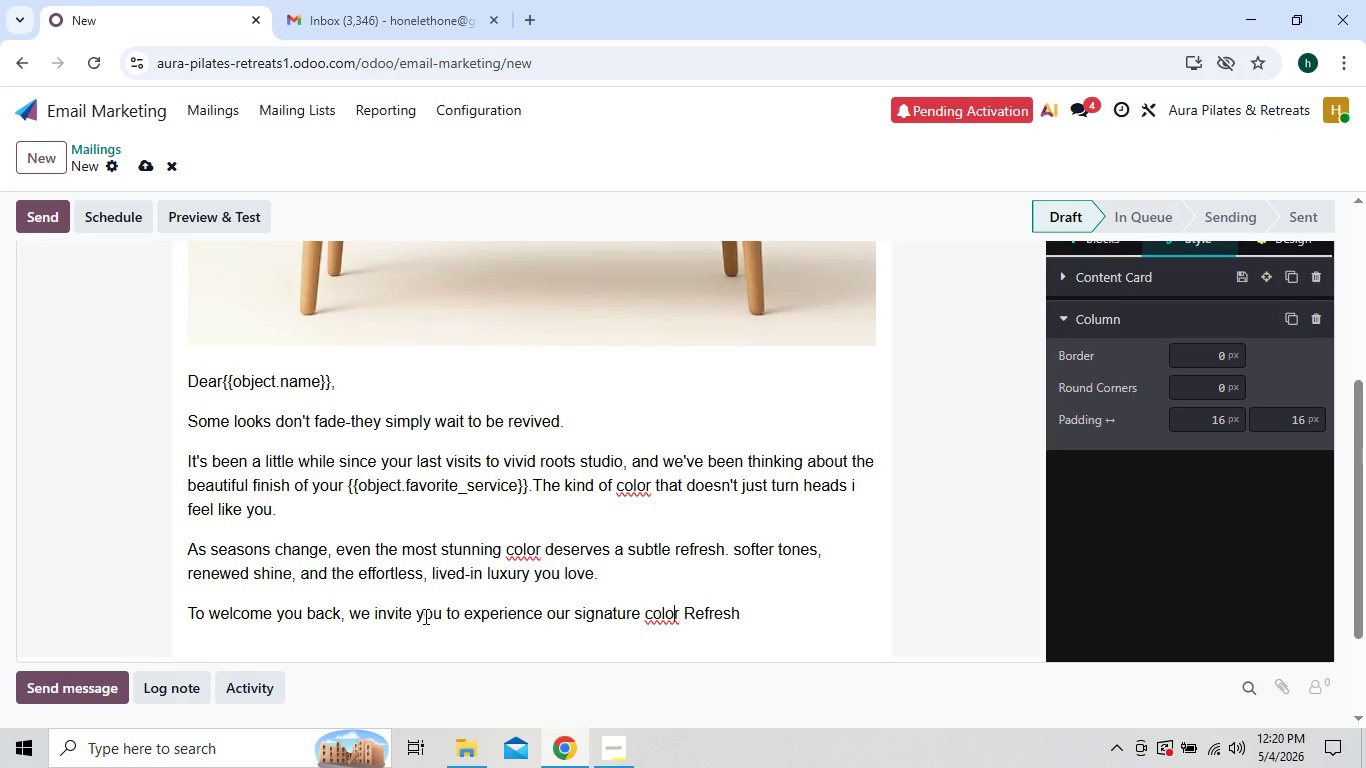 
key(ArrowLeft)
 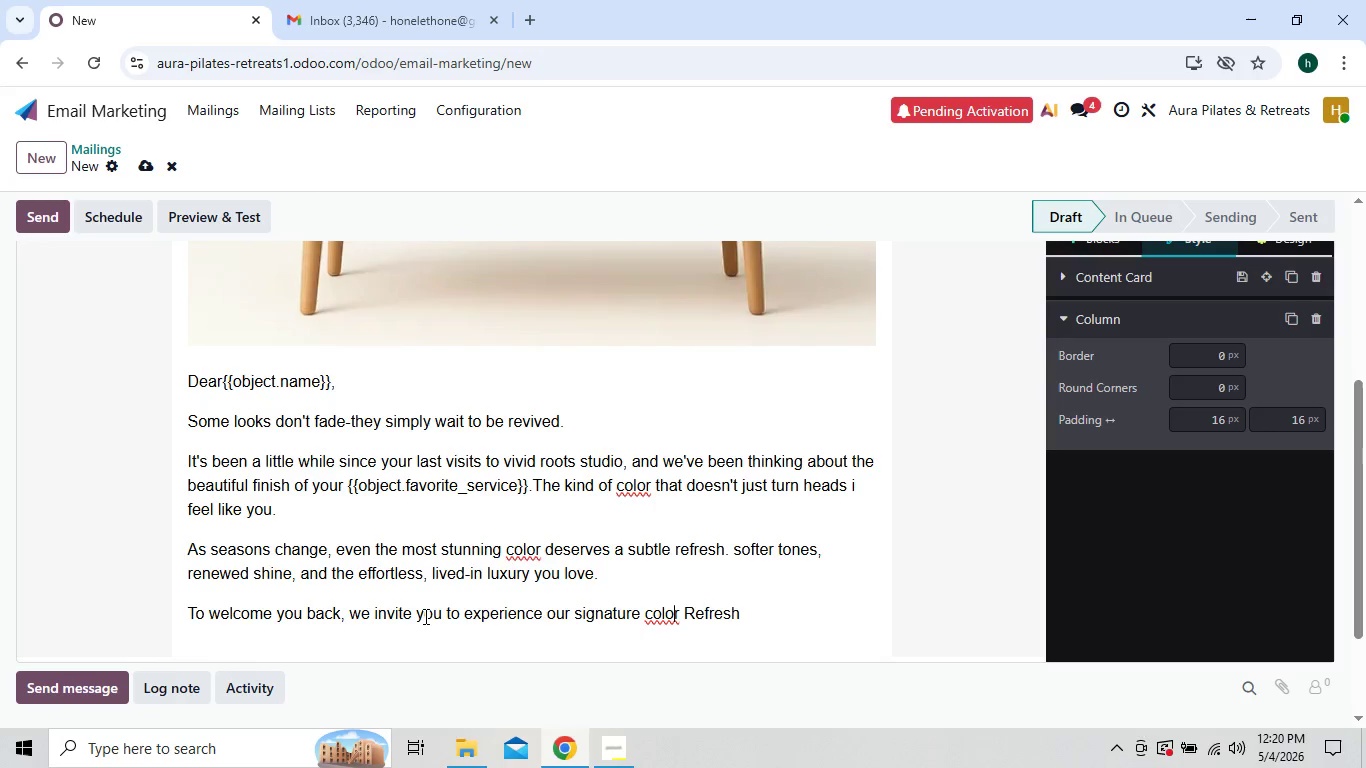 
key(ArrowLeft)
 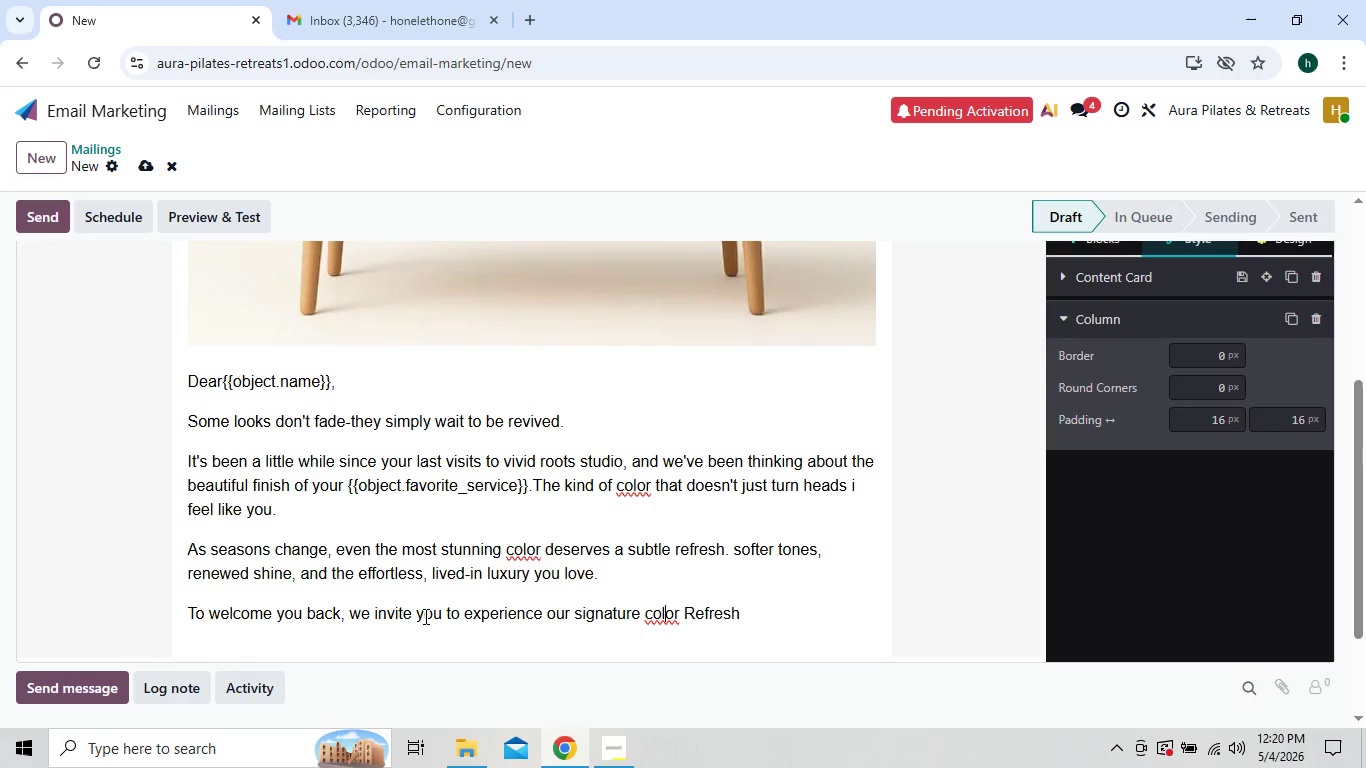 
key(ArrowLeft)
 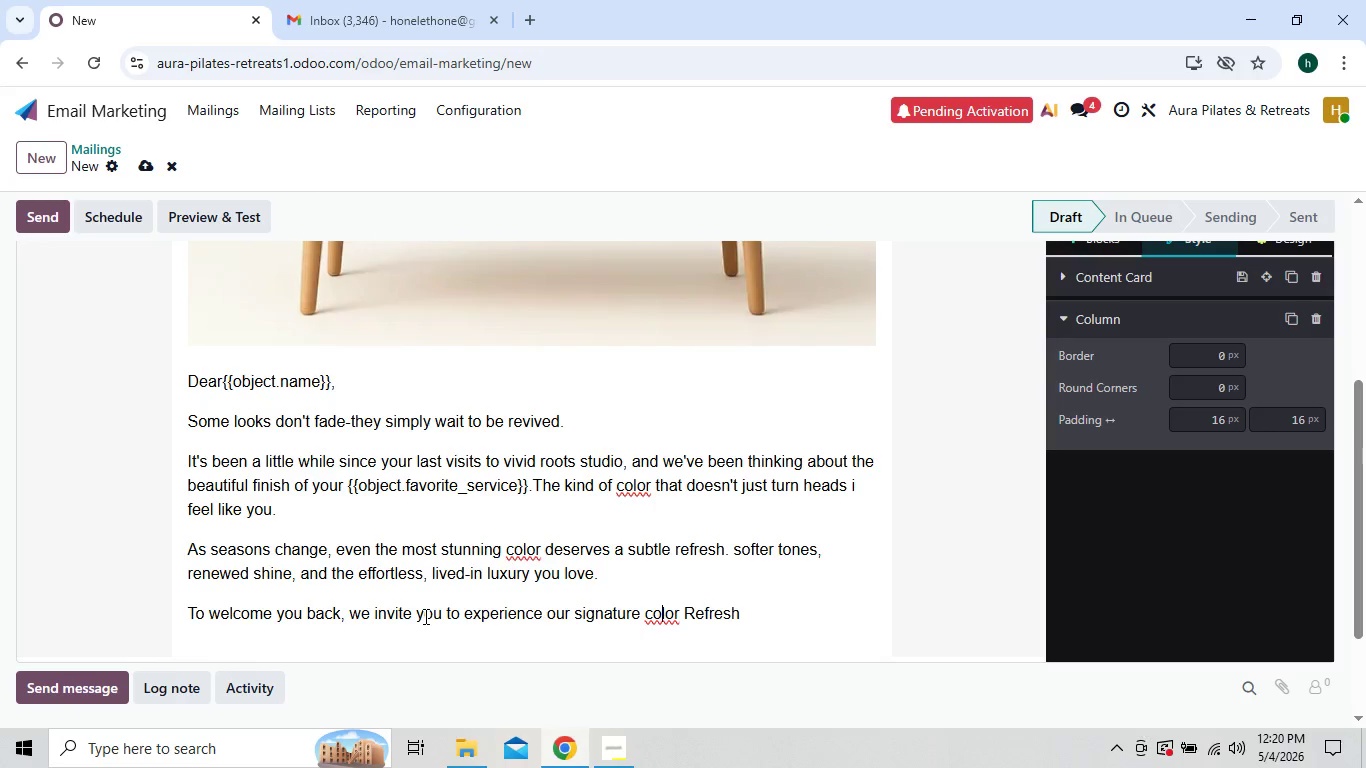 
key(ArrowLeft)
 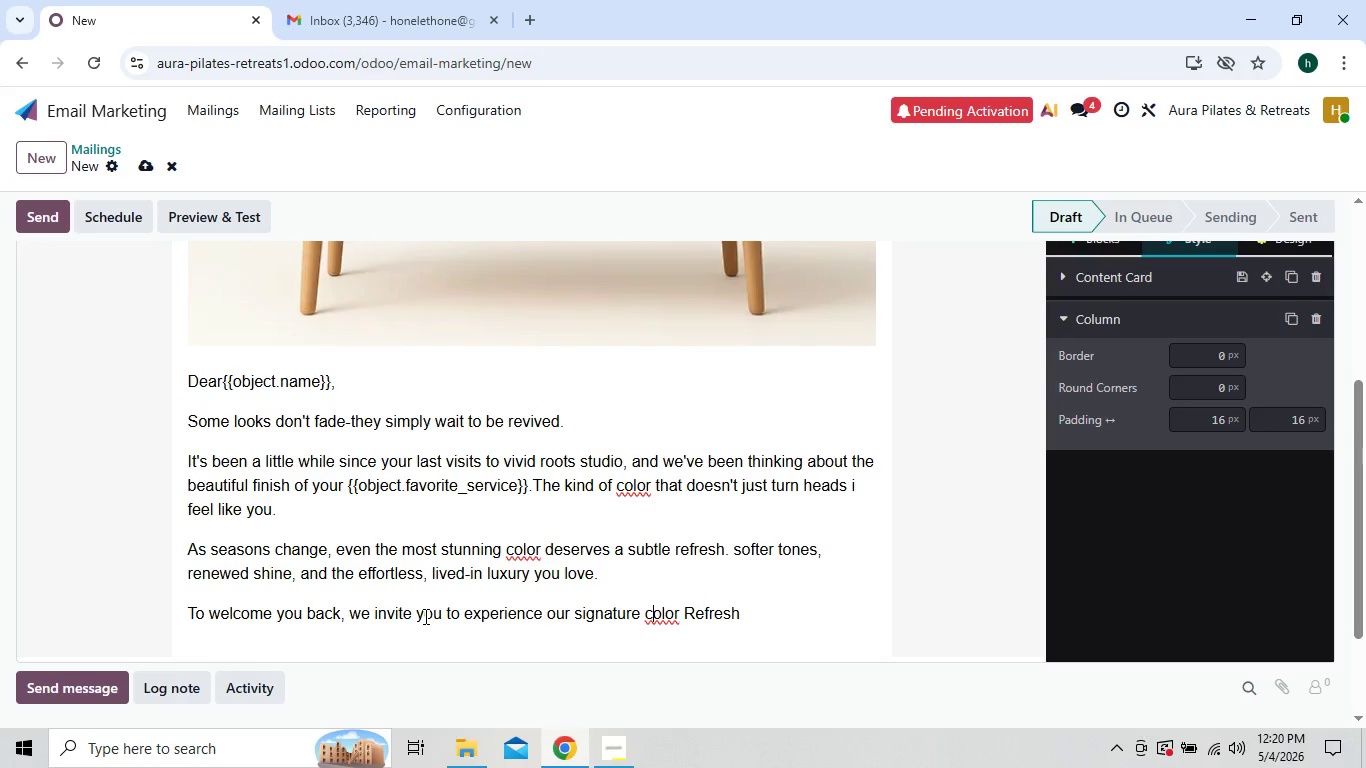 
key(ArrowLeft)
 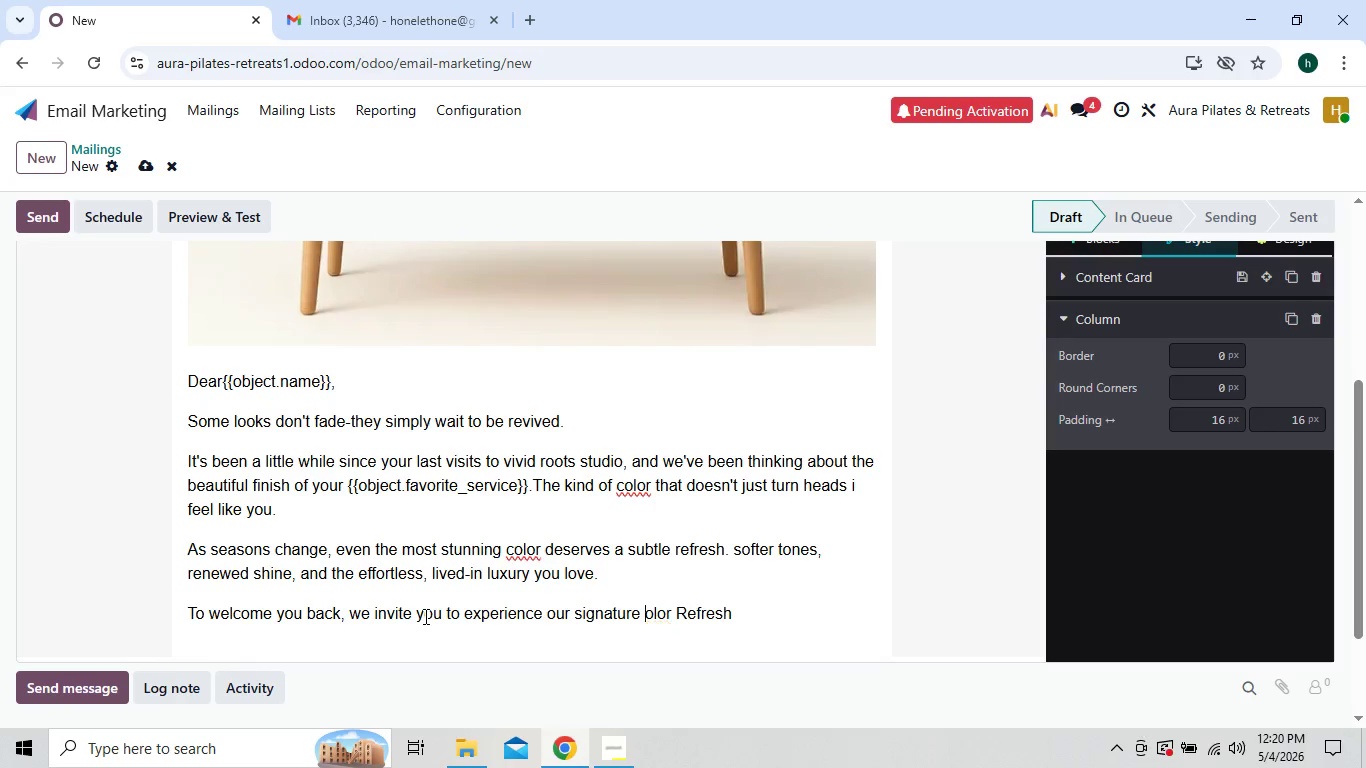 
key(Backspace)
 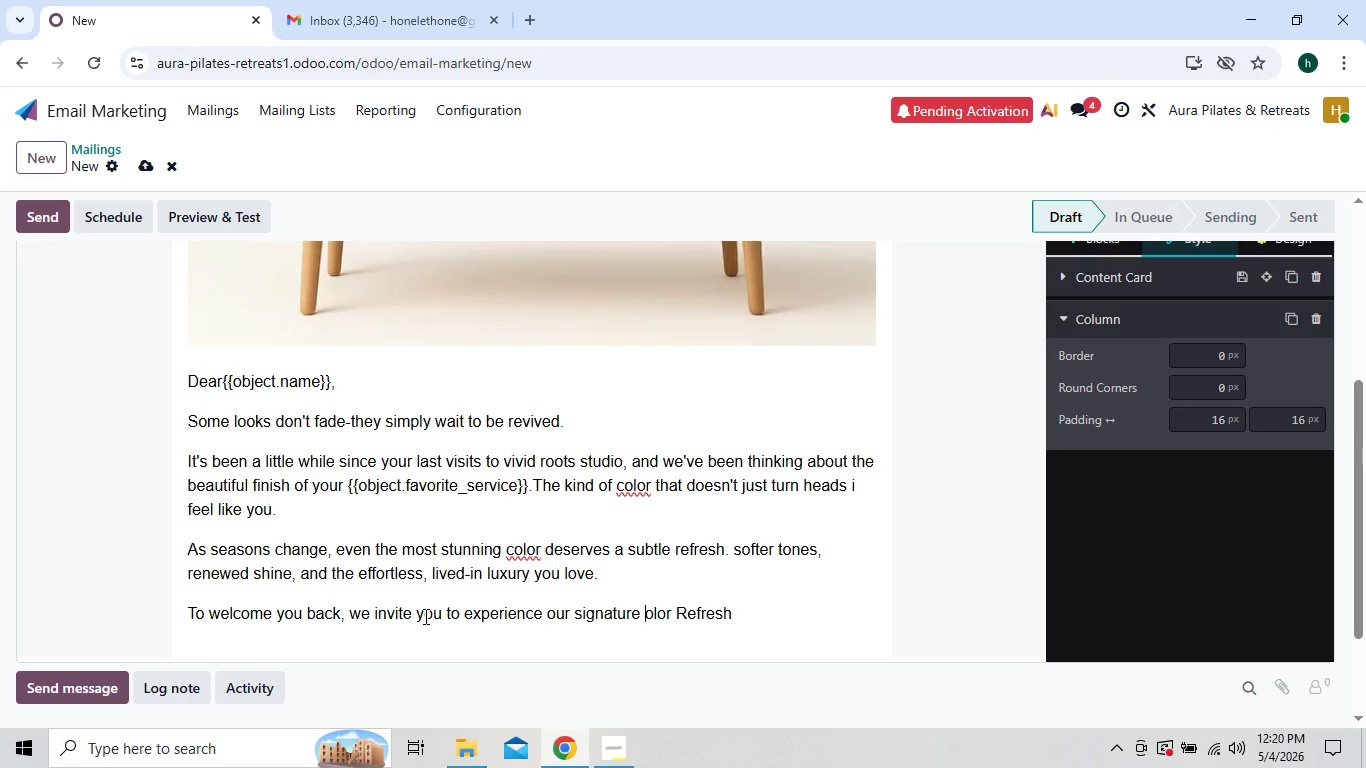 
key(CapsLock)
 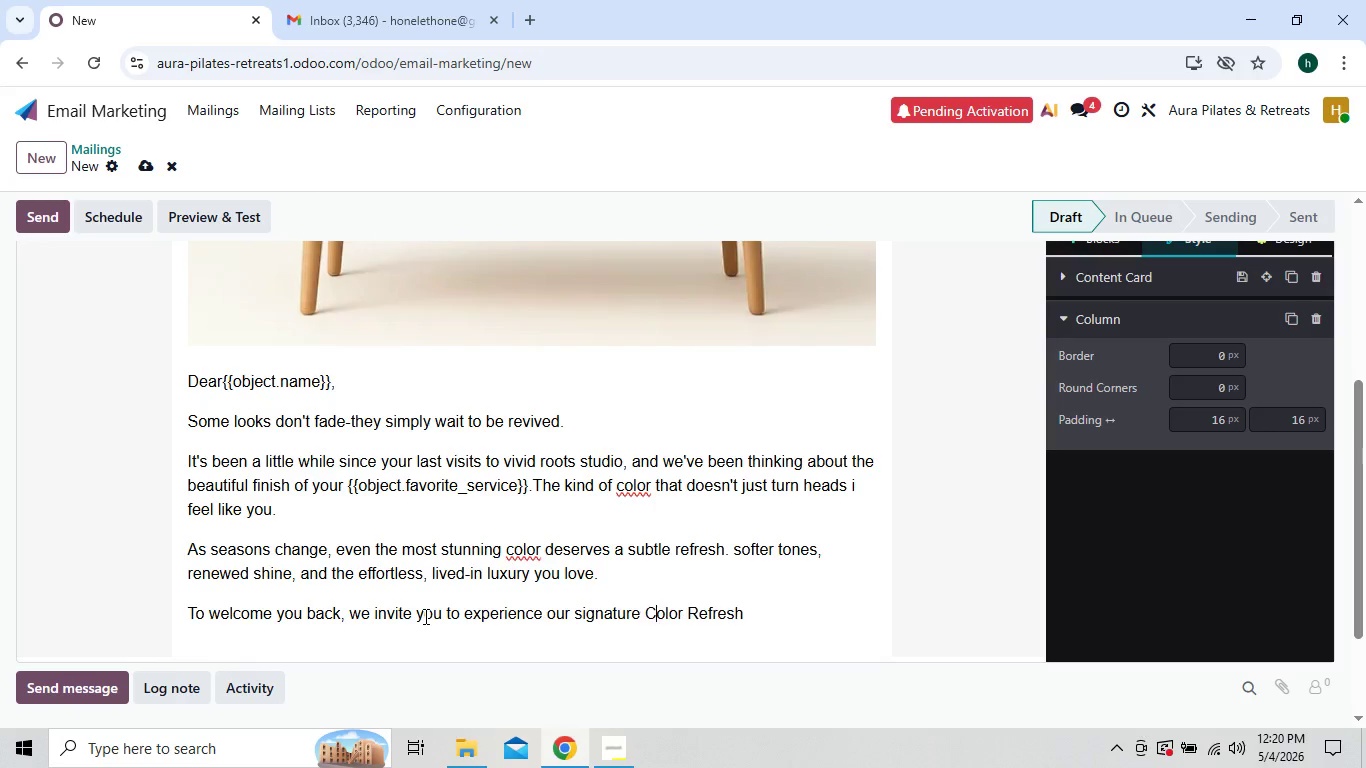 
key(C)
 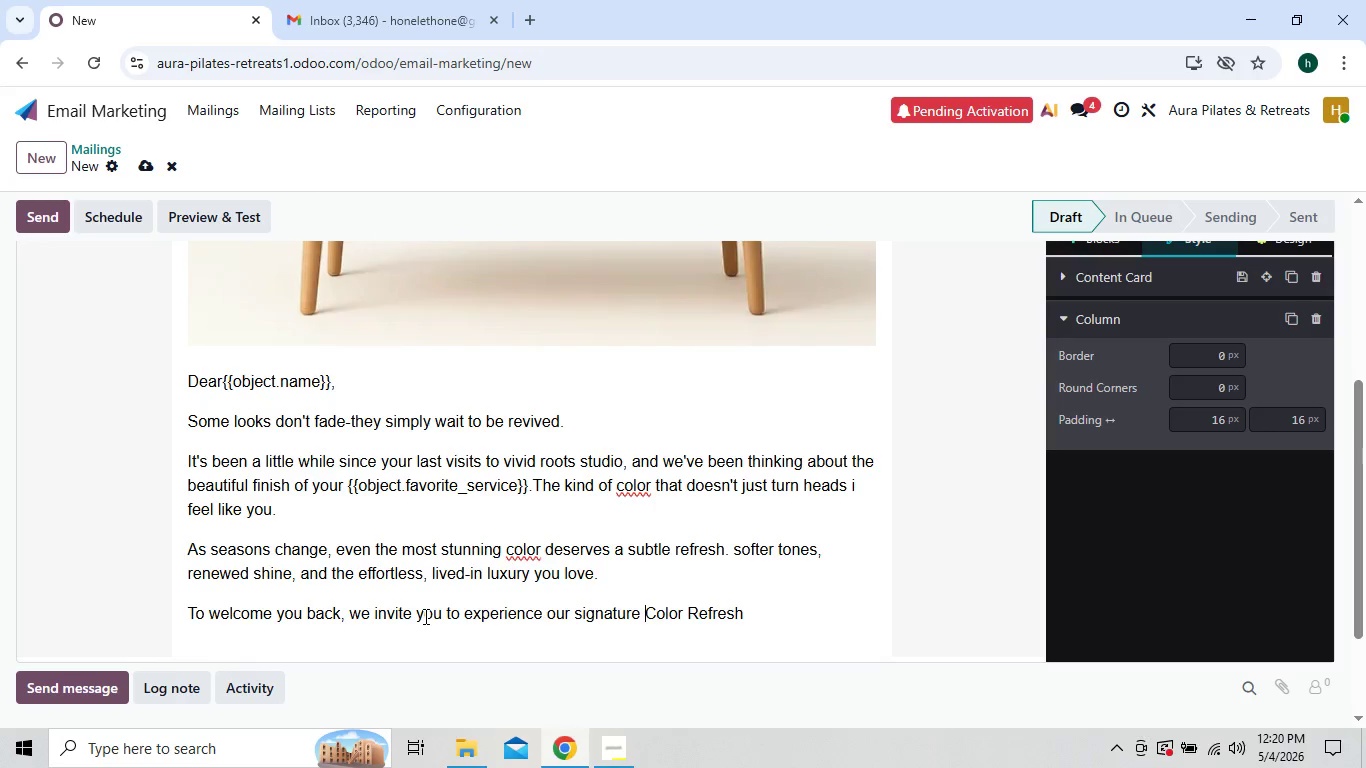 
key(ArrowLeft)
 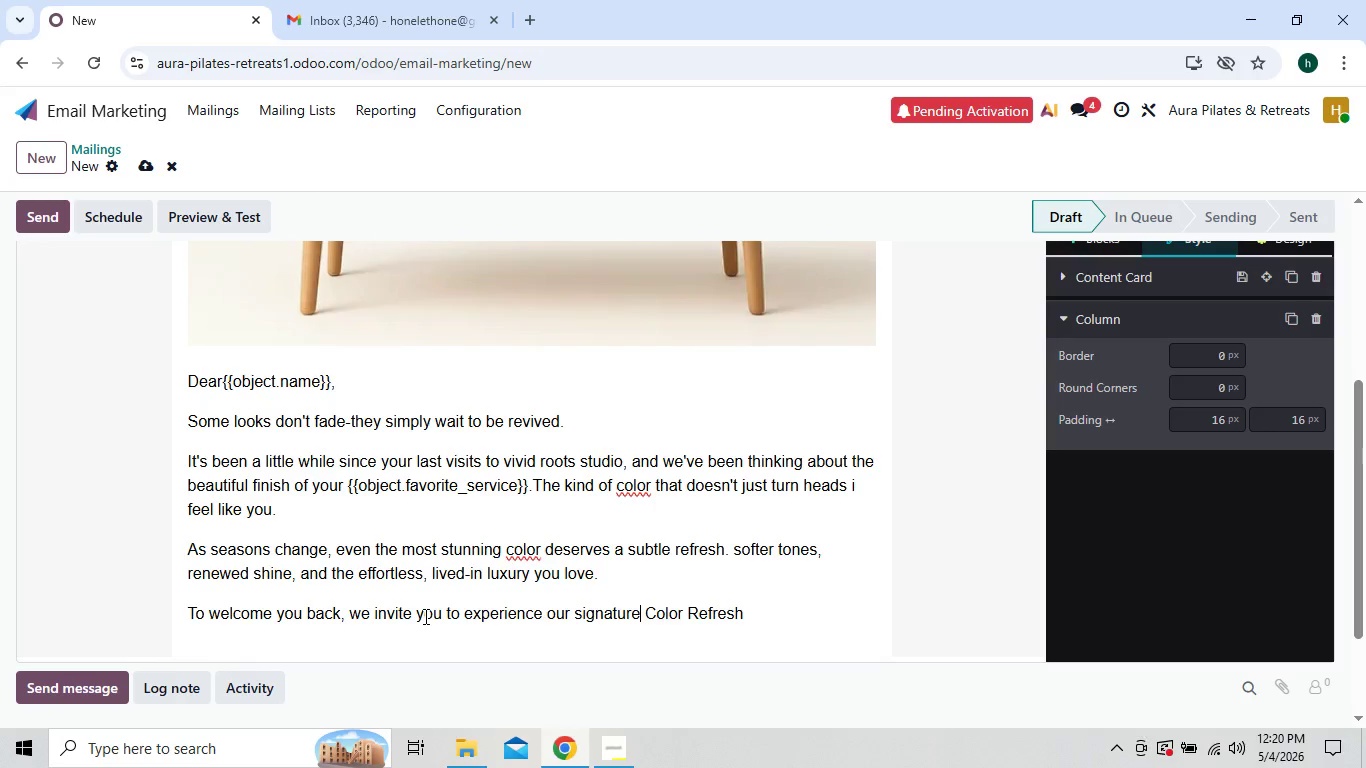 
key(ArrowLeft)
 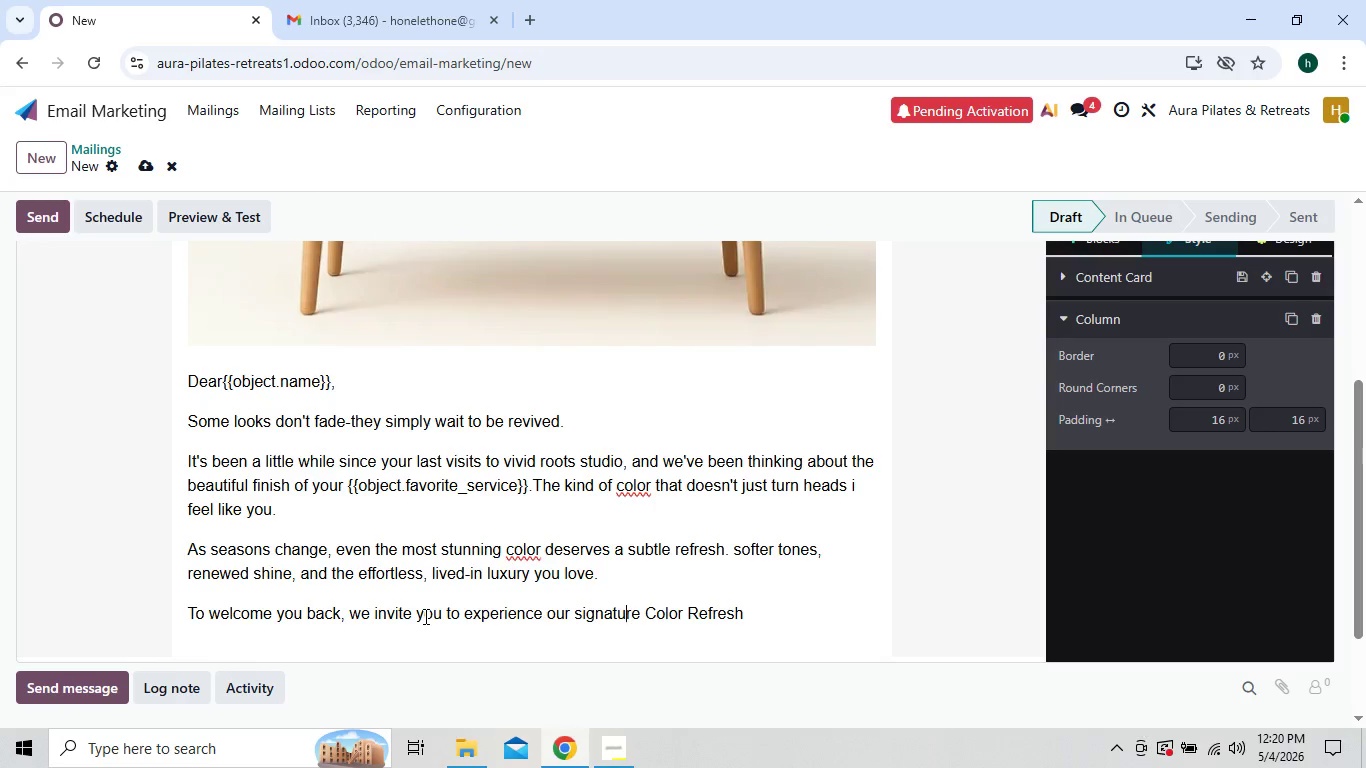 
key(ArrowLeft)
 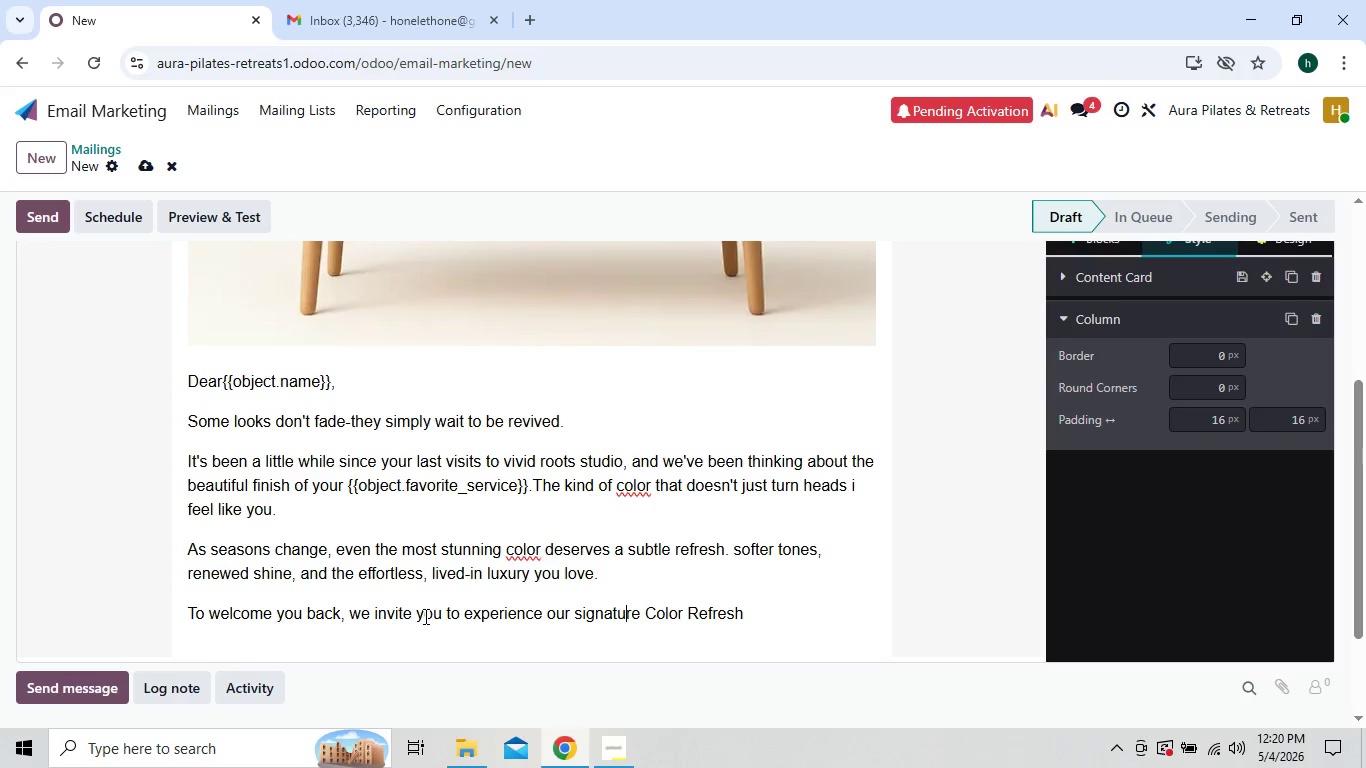 
key(ArrowLeft)
 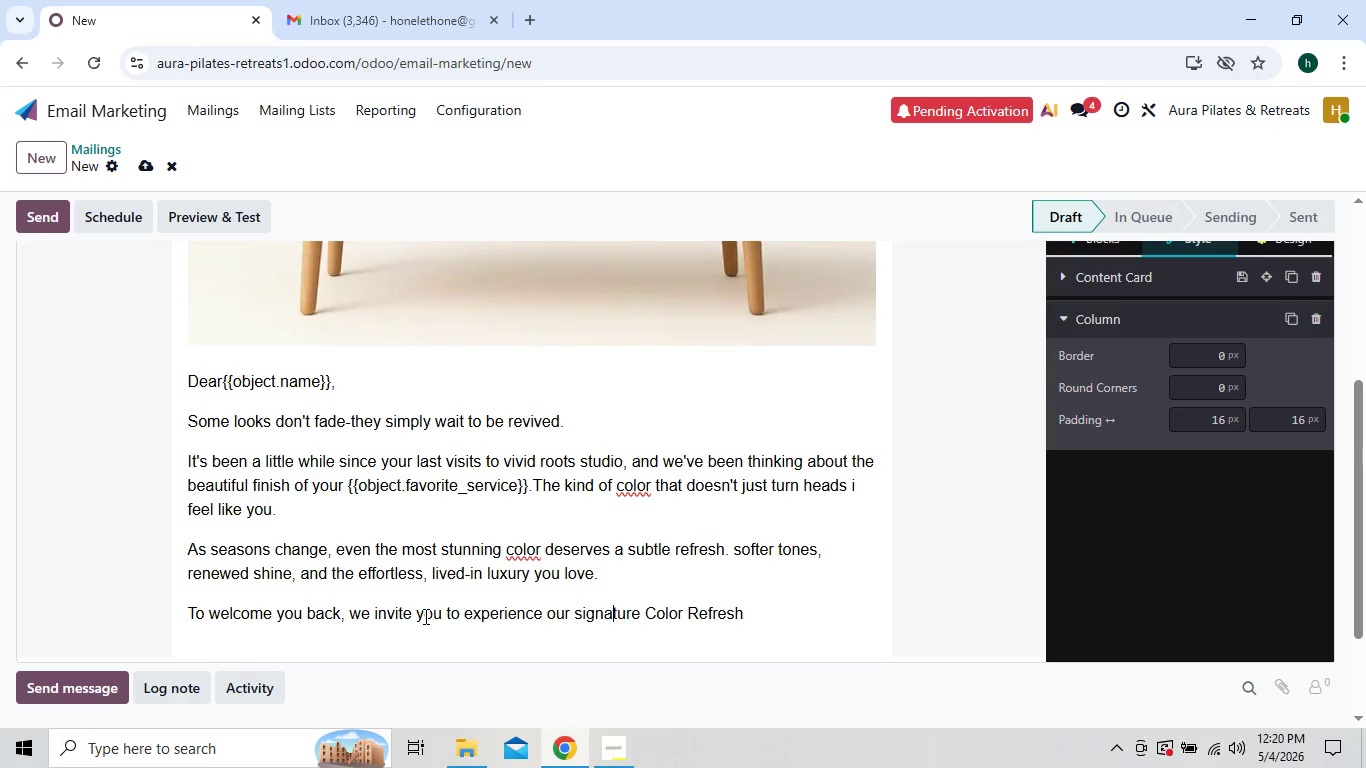 
key(ArrowLeft)
 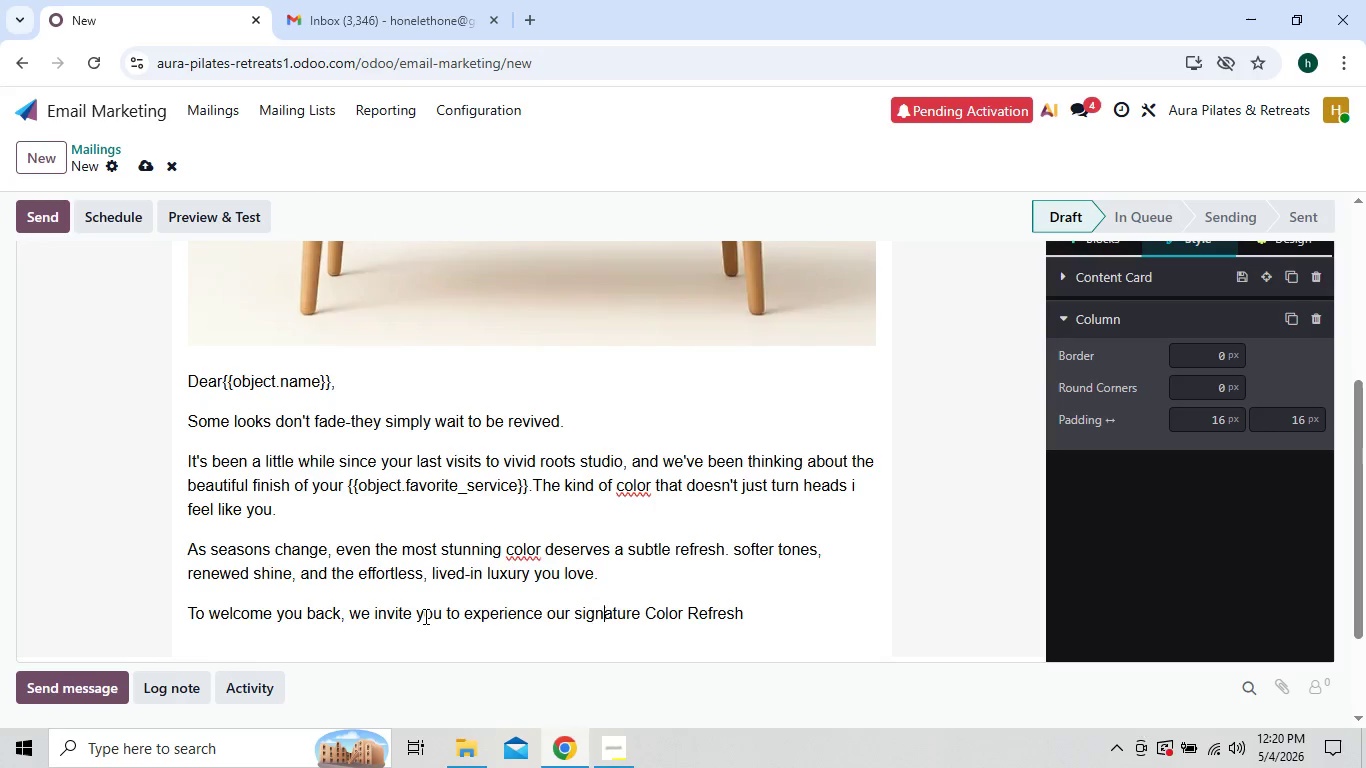 
key(ArrowLeft)
 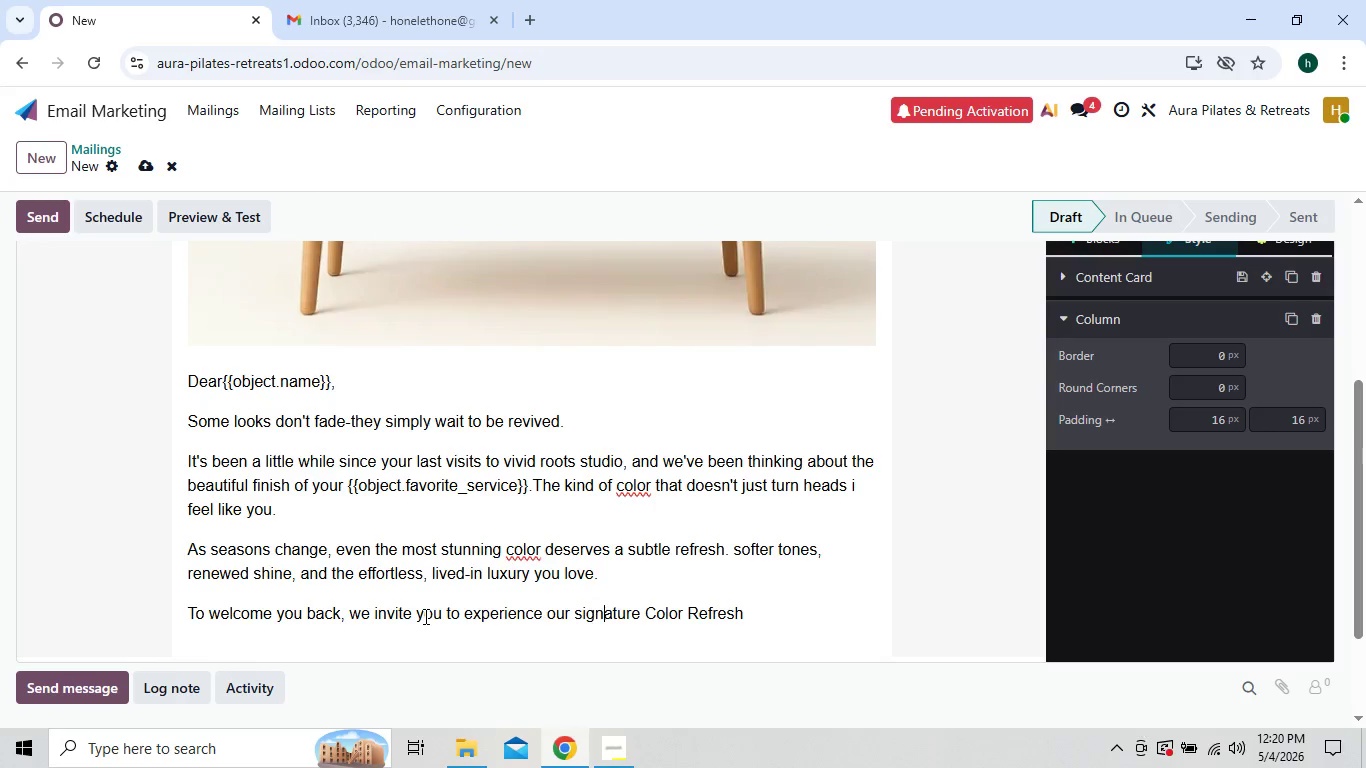 
key(ArrowLeft)
 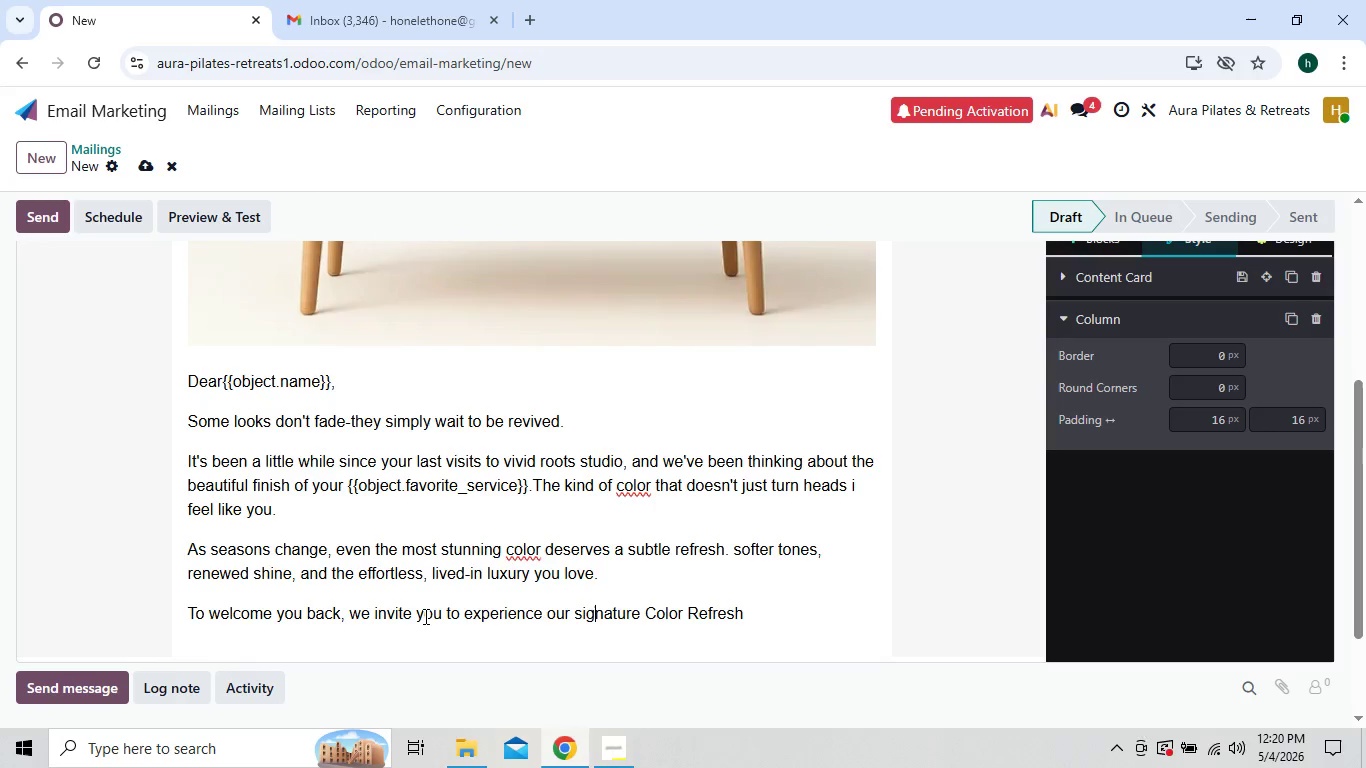 
key(ArrowLeft)
 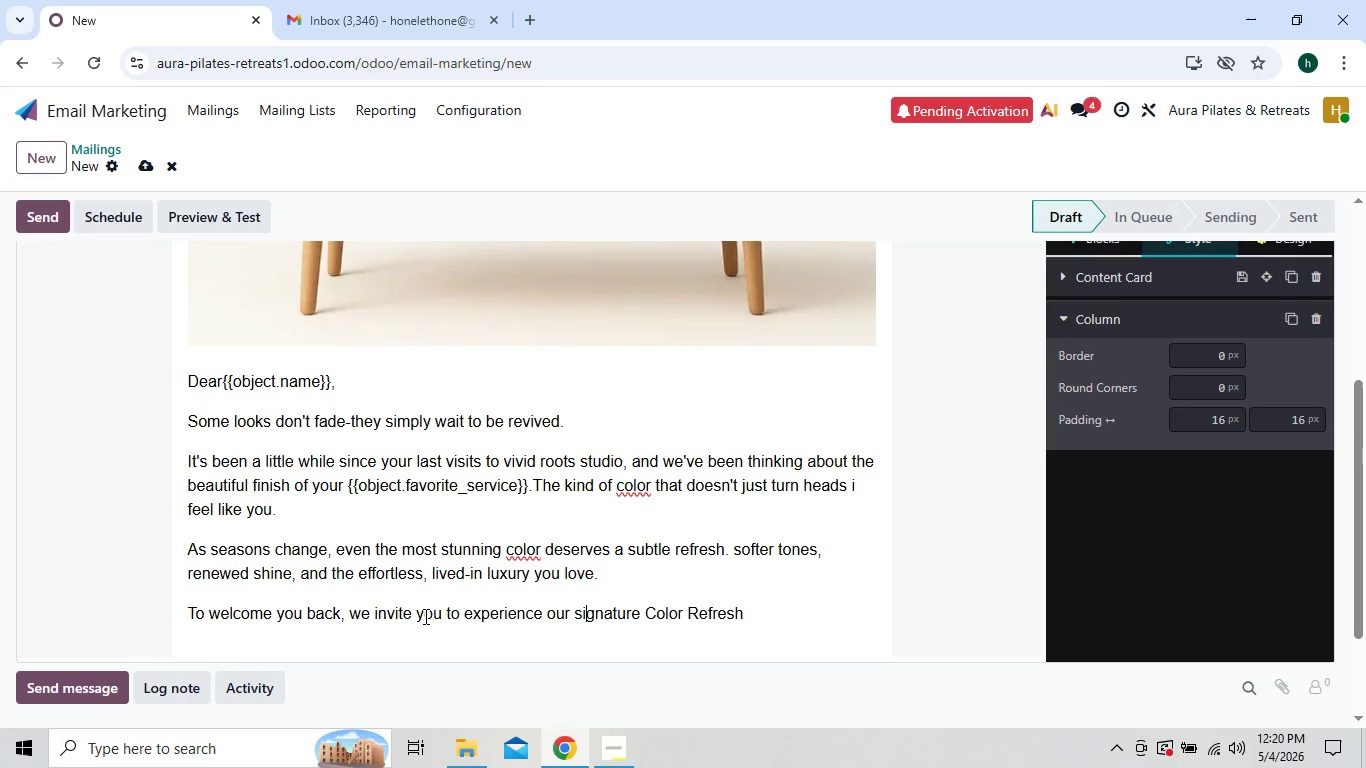 
key(ArrowLeft)
 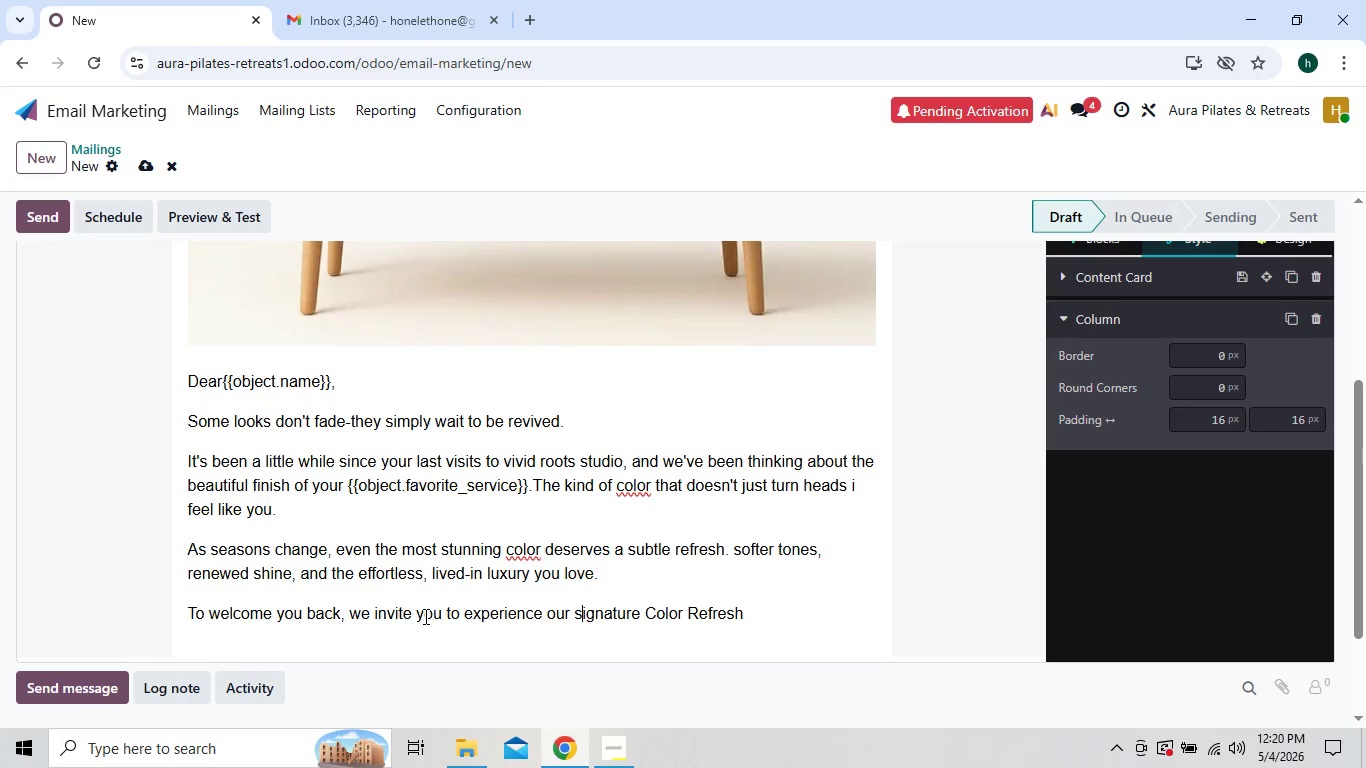 
key(ArrowLeft)
 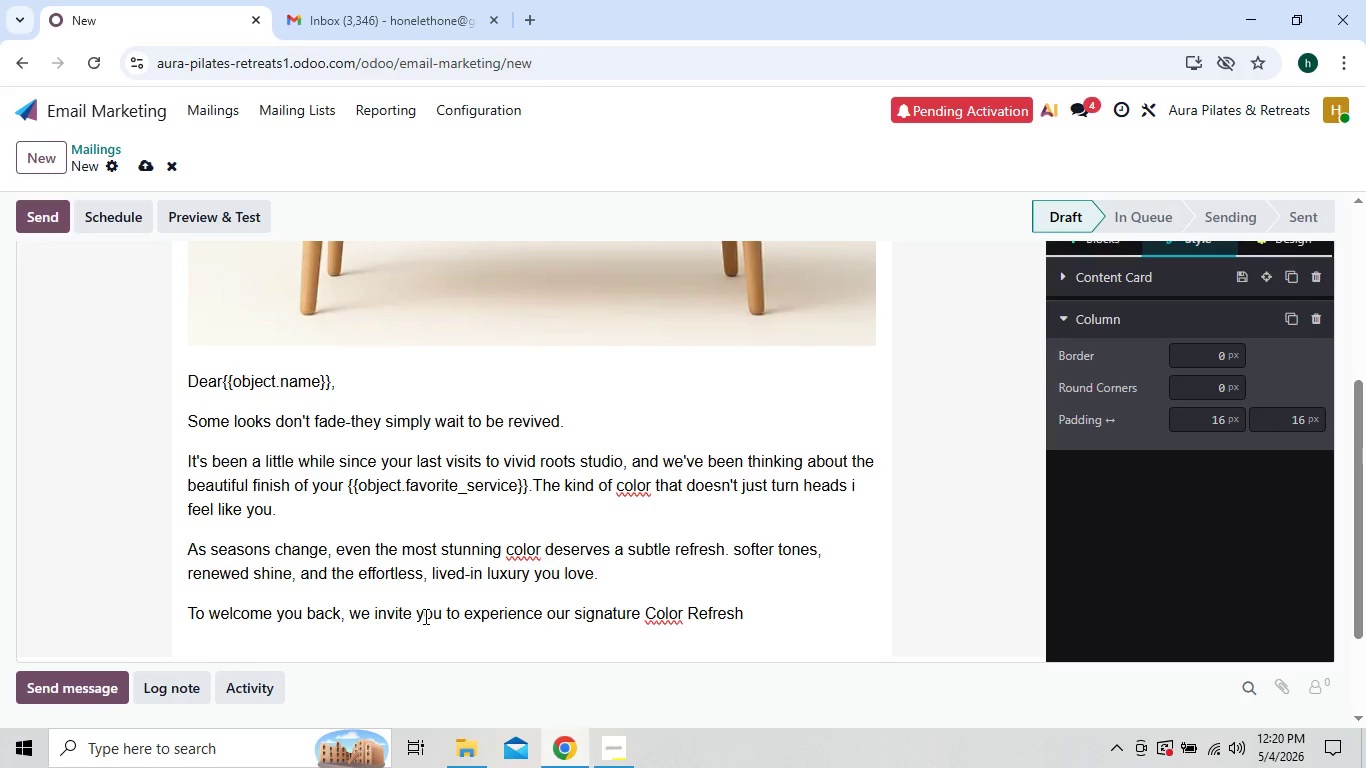 
key(Backspace)
 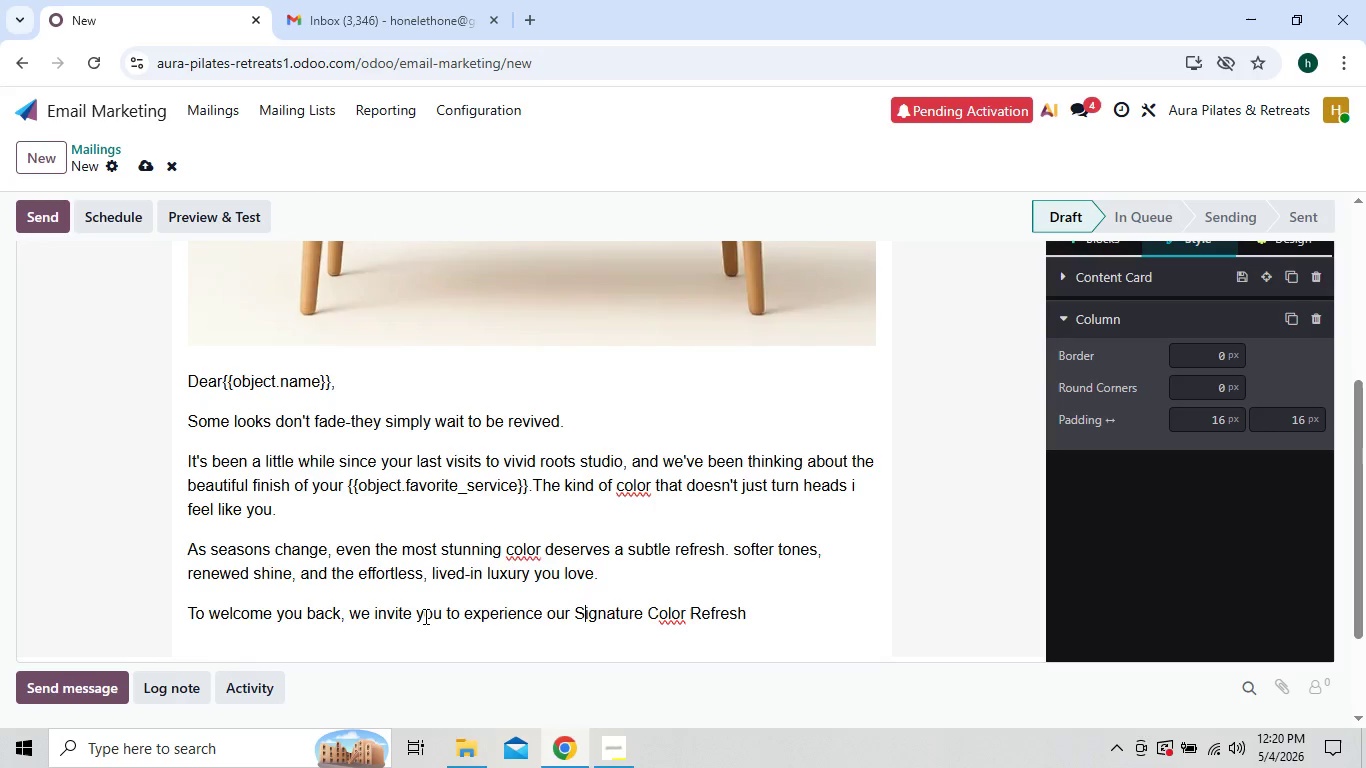 
key(S)
 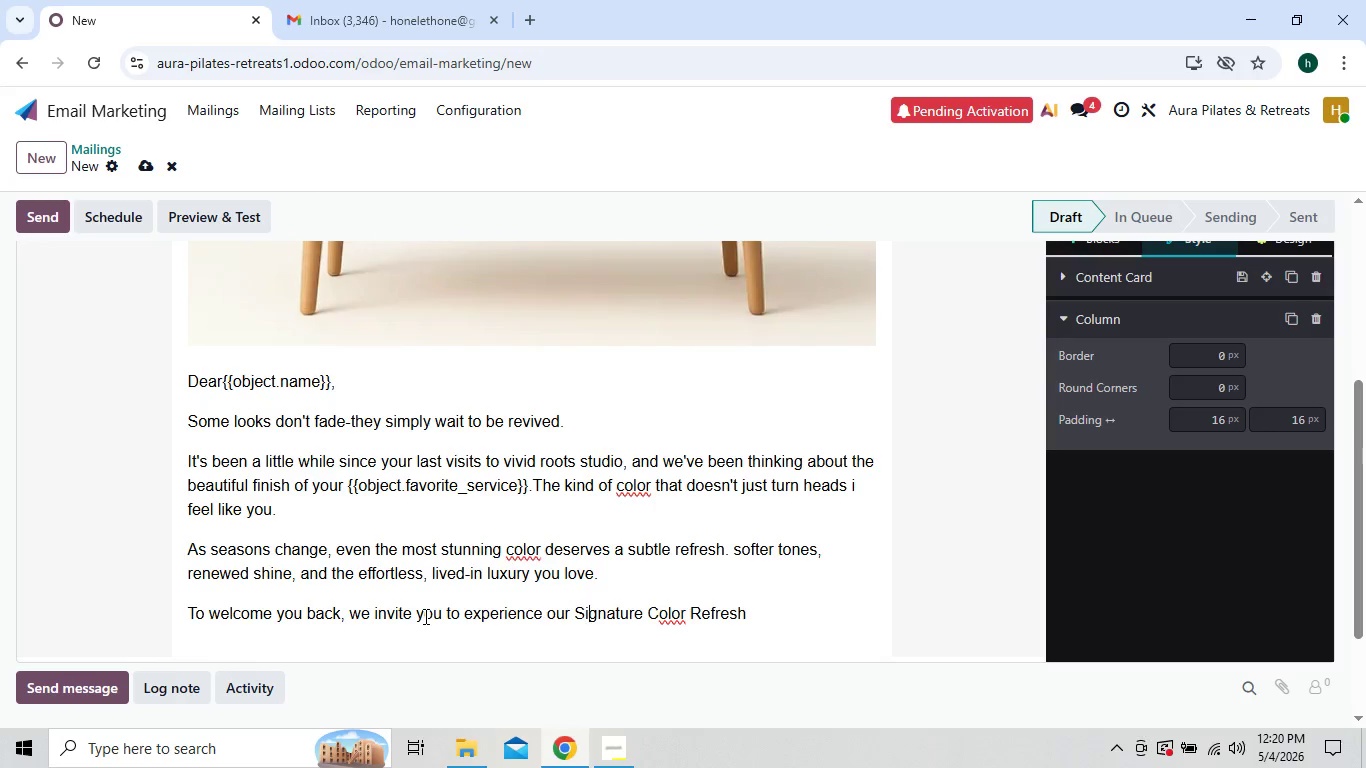 
key(ArrowRight)
 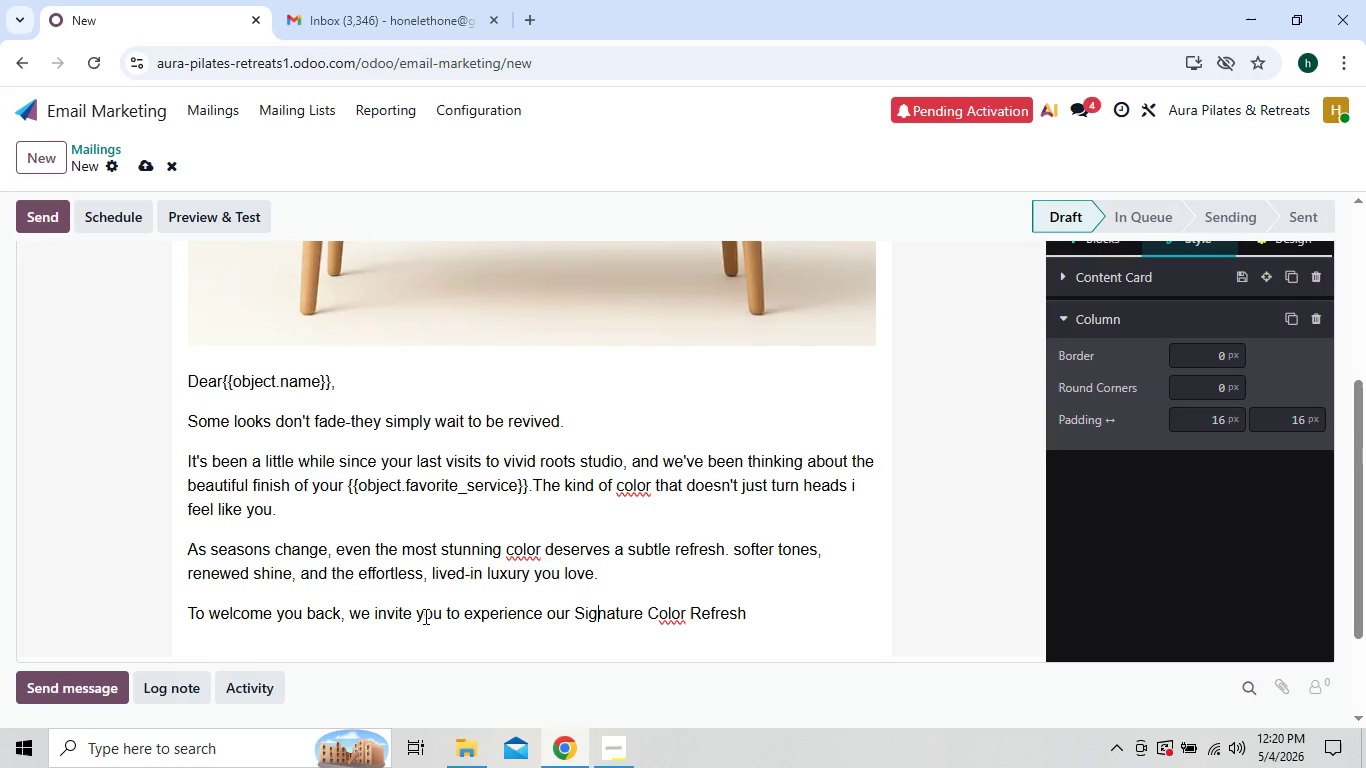 
hold_key(key=ArrowRight, duration=0.86)
 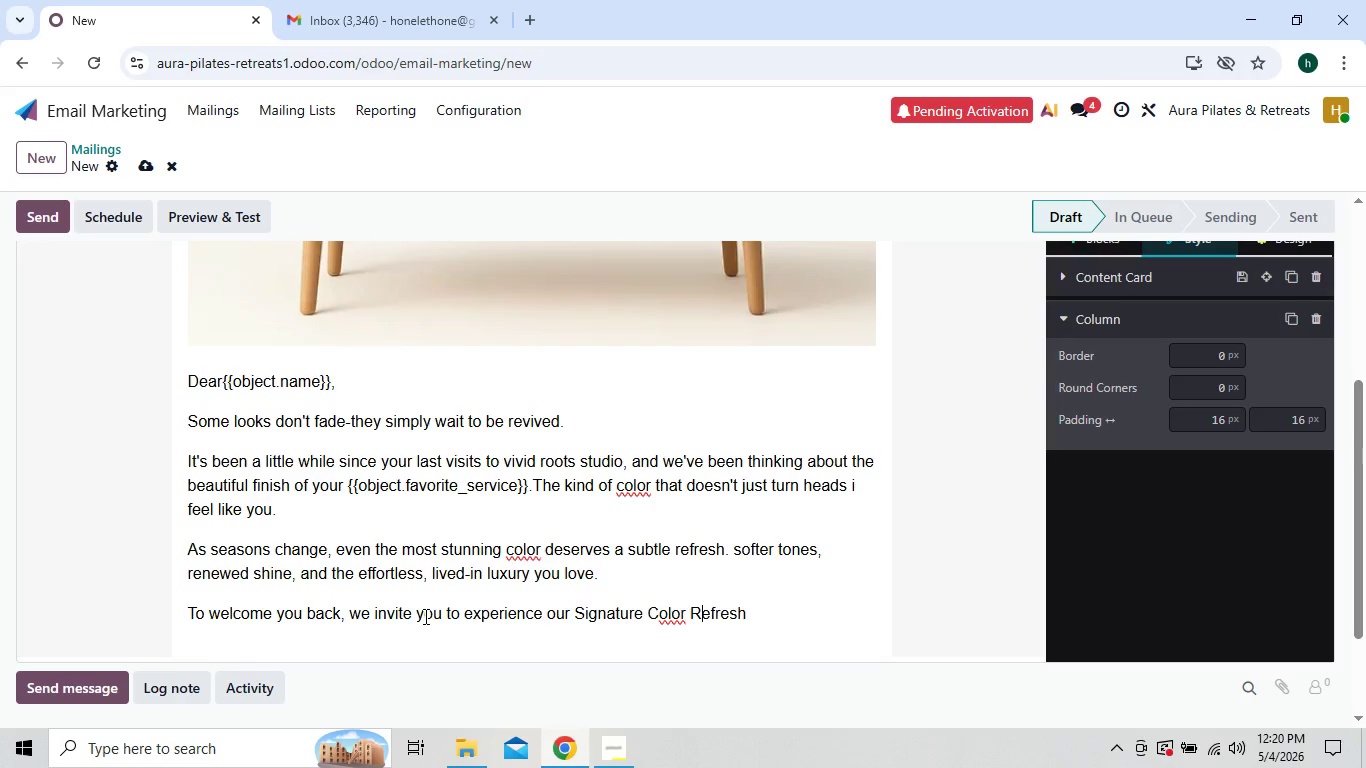 
key(ArrowRight)
 